 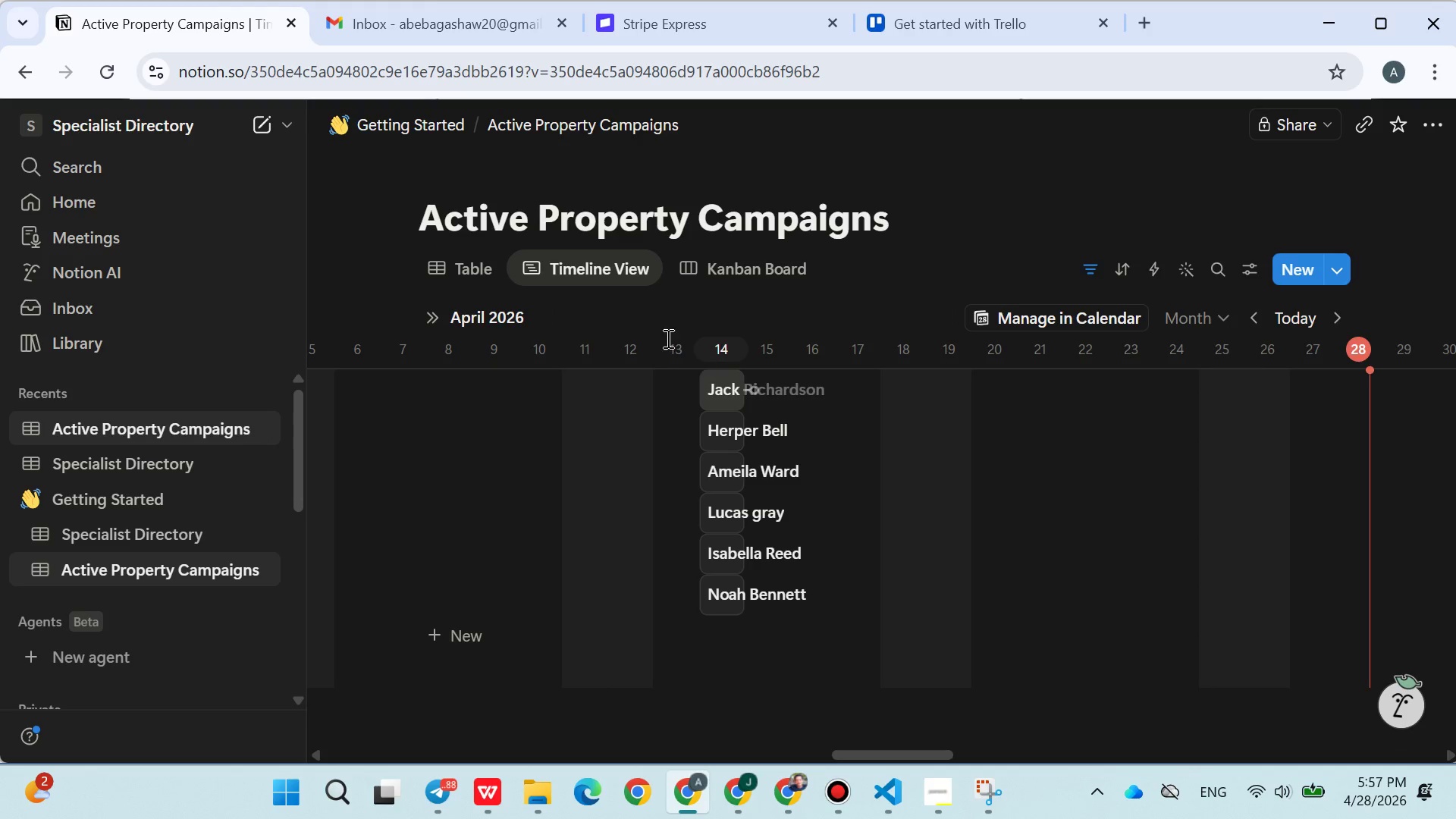 
left_click([117, 462])
 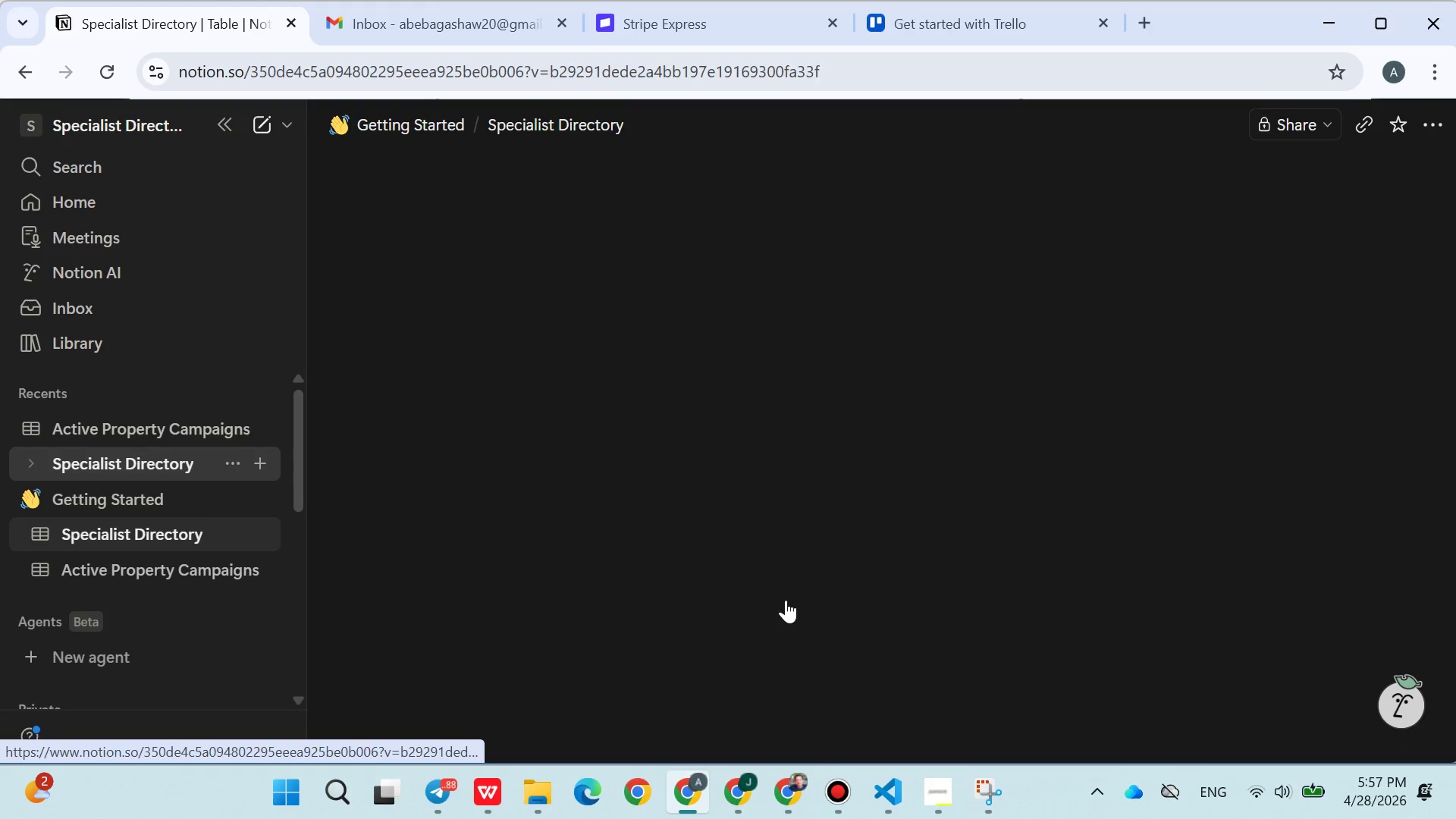 
mouse_move([802, 485])
 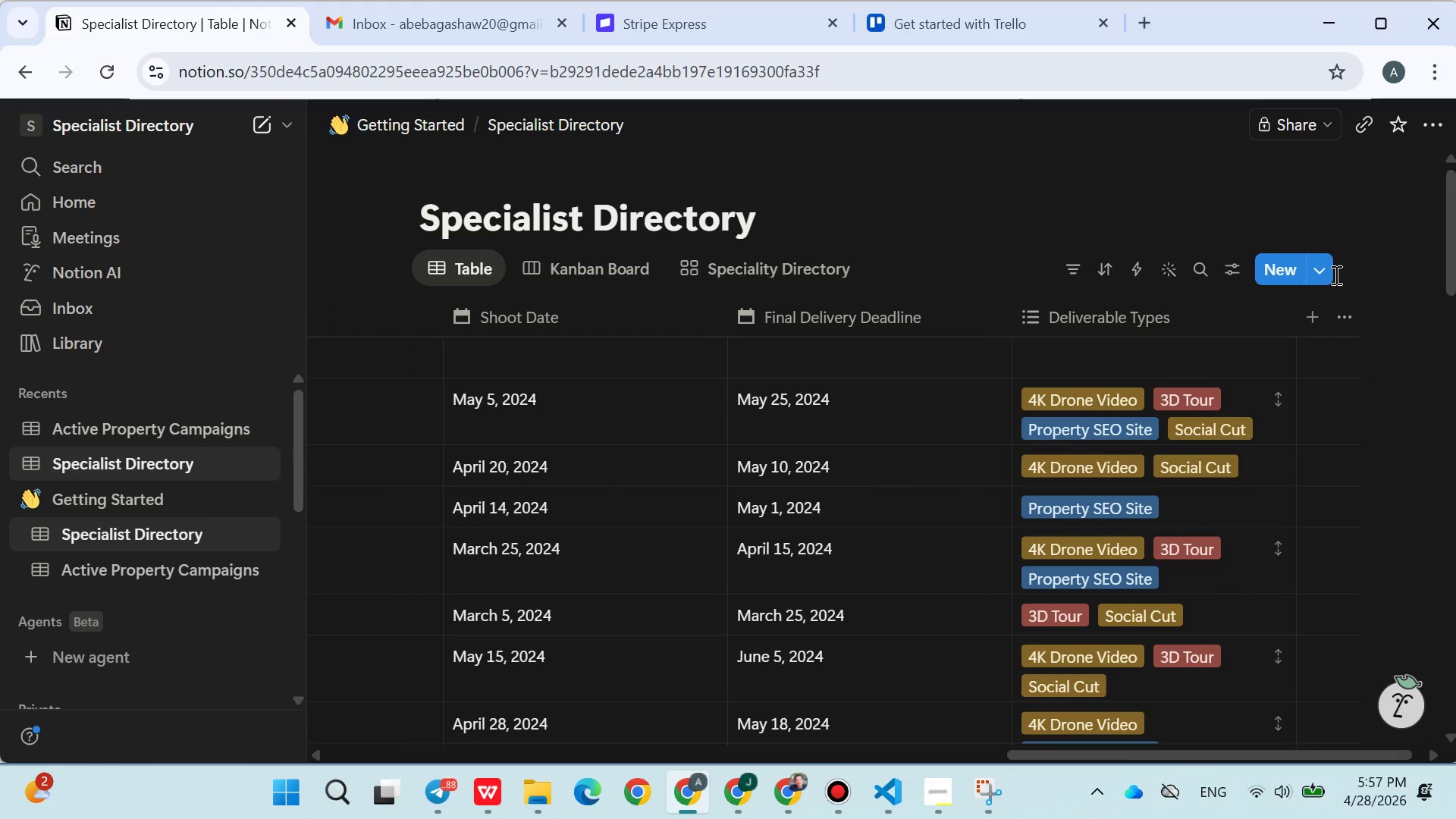 
left_click([1329, 275])
 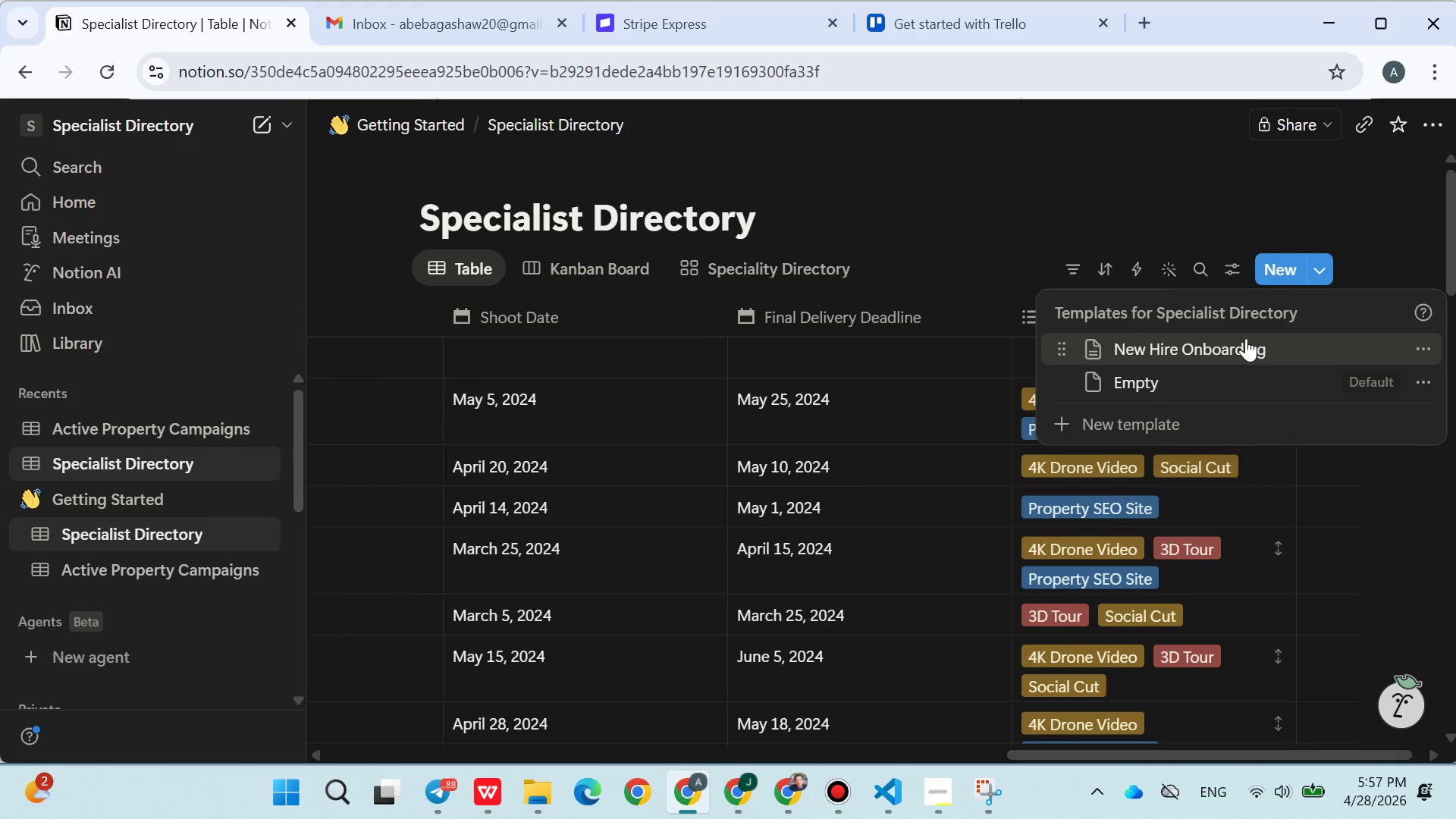 
left_click([1237, 345])
 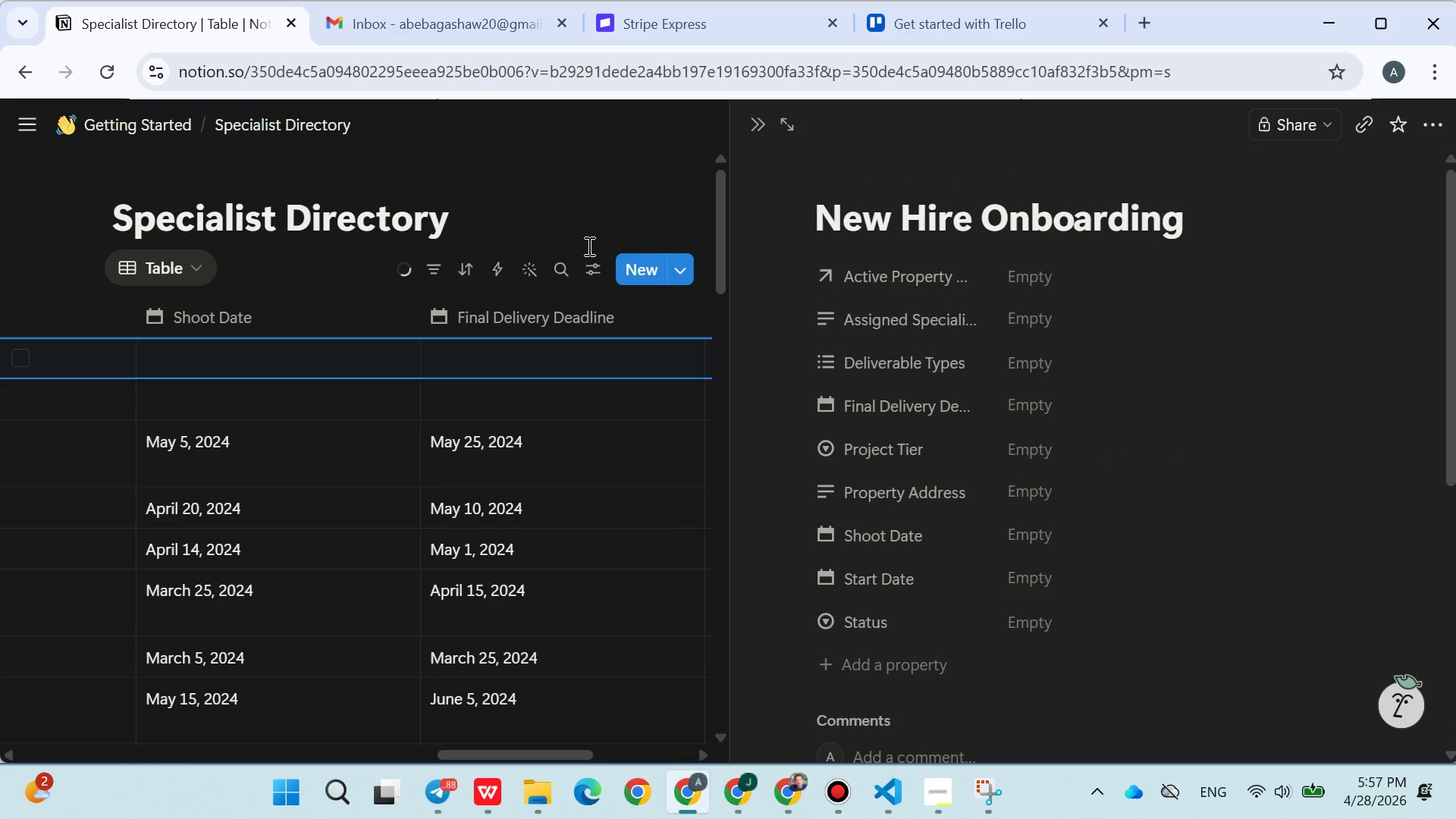 
wait(5.22)
 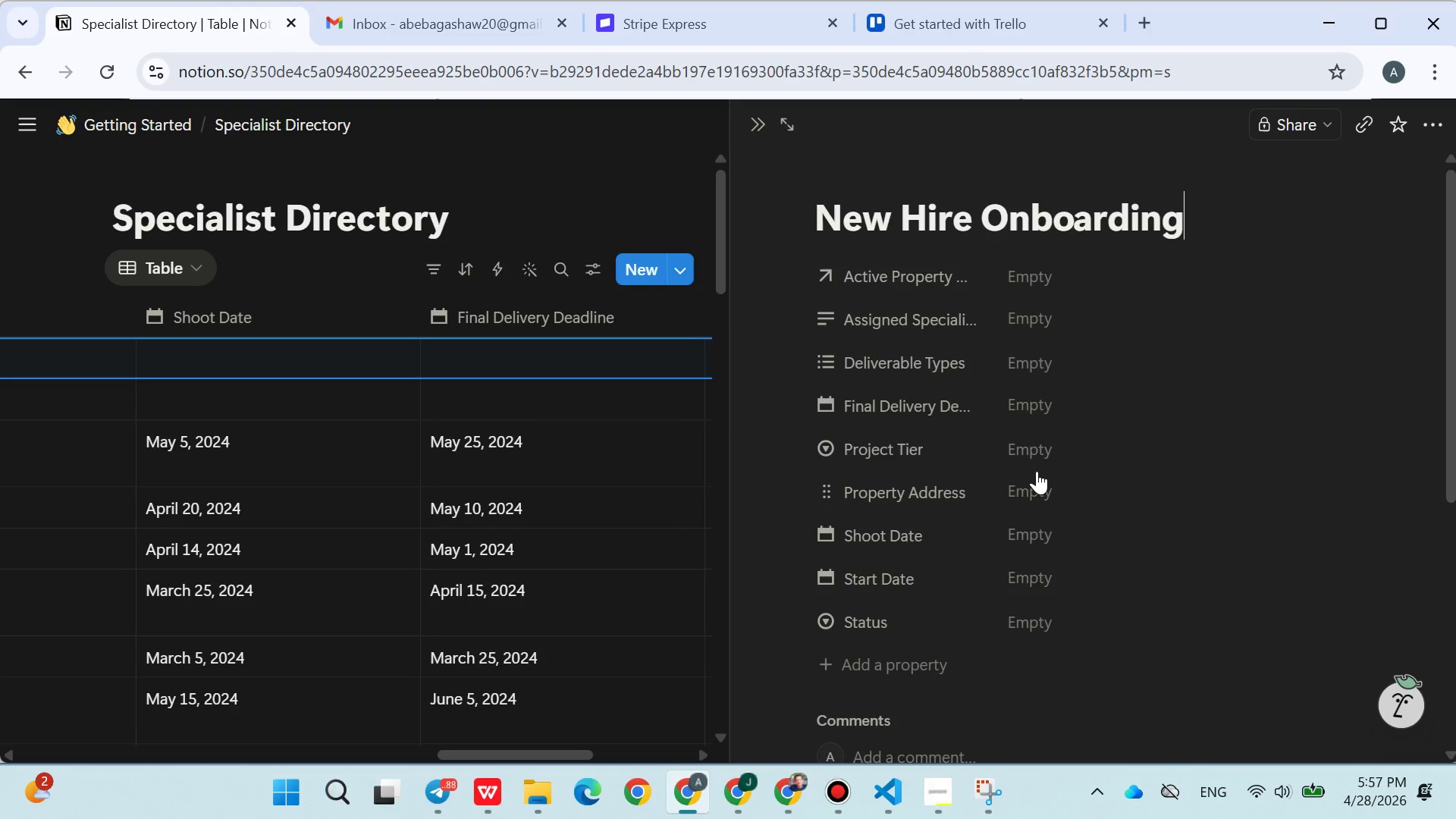 
left_click([599, 215])
 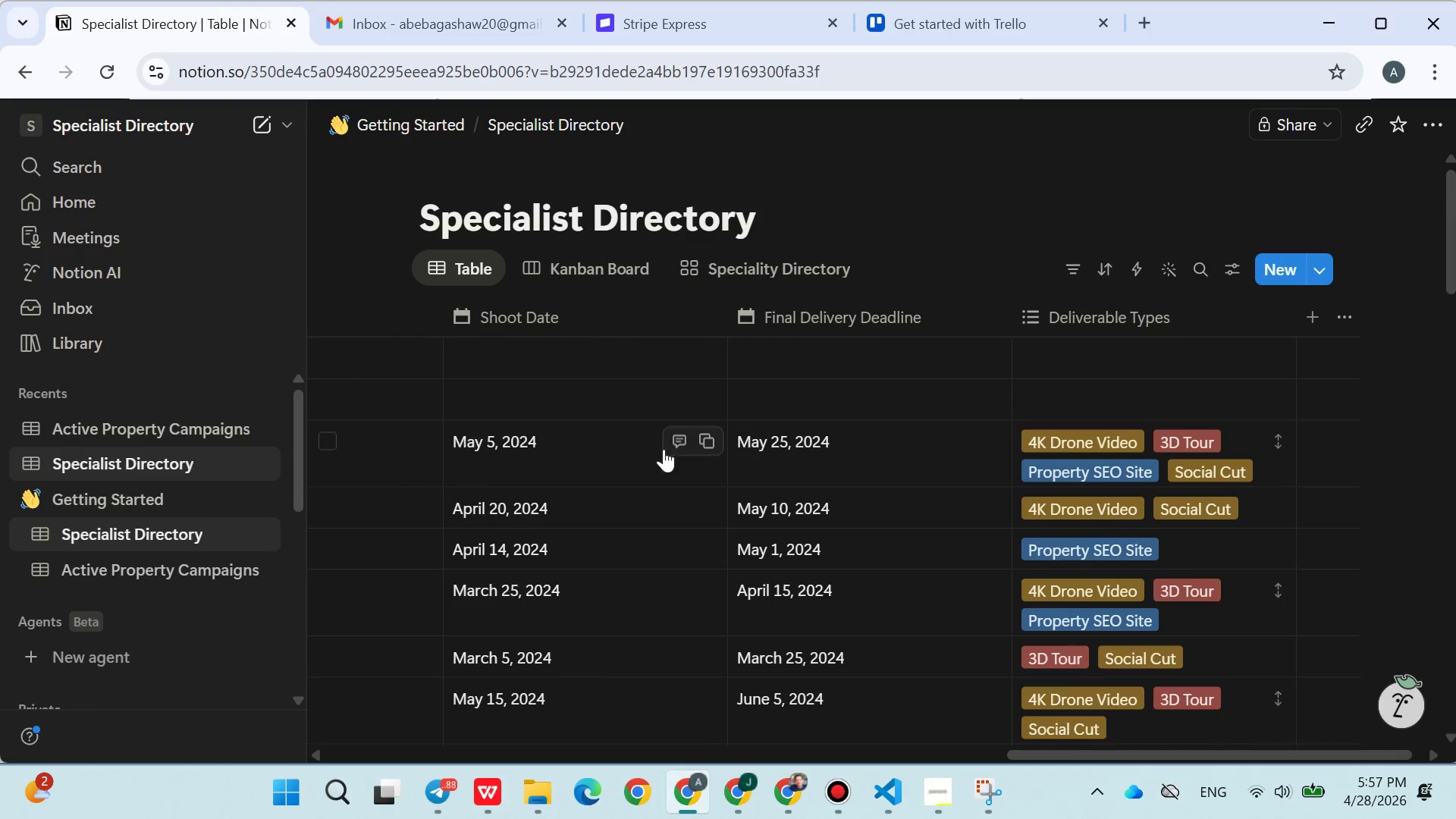 
mouse_move([1035, 468])
 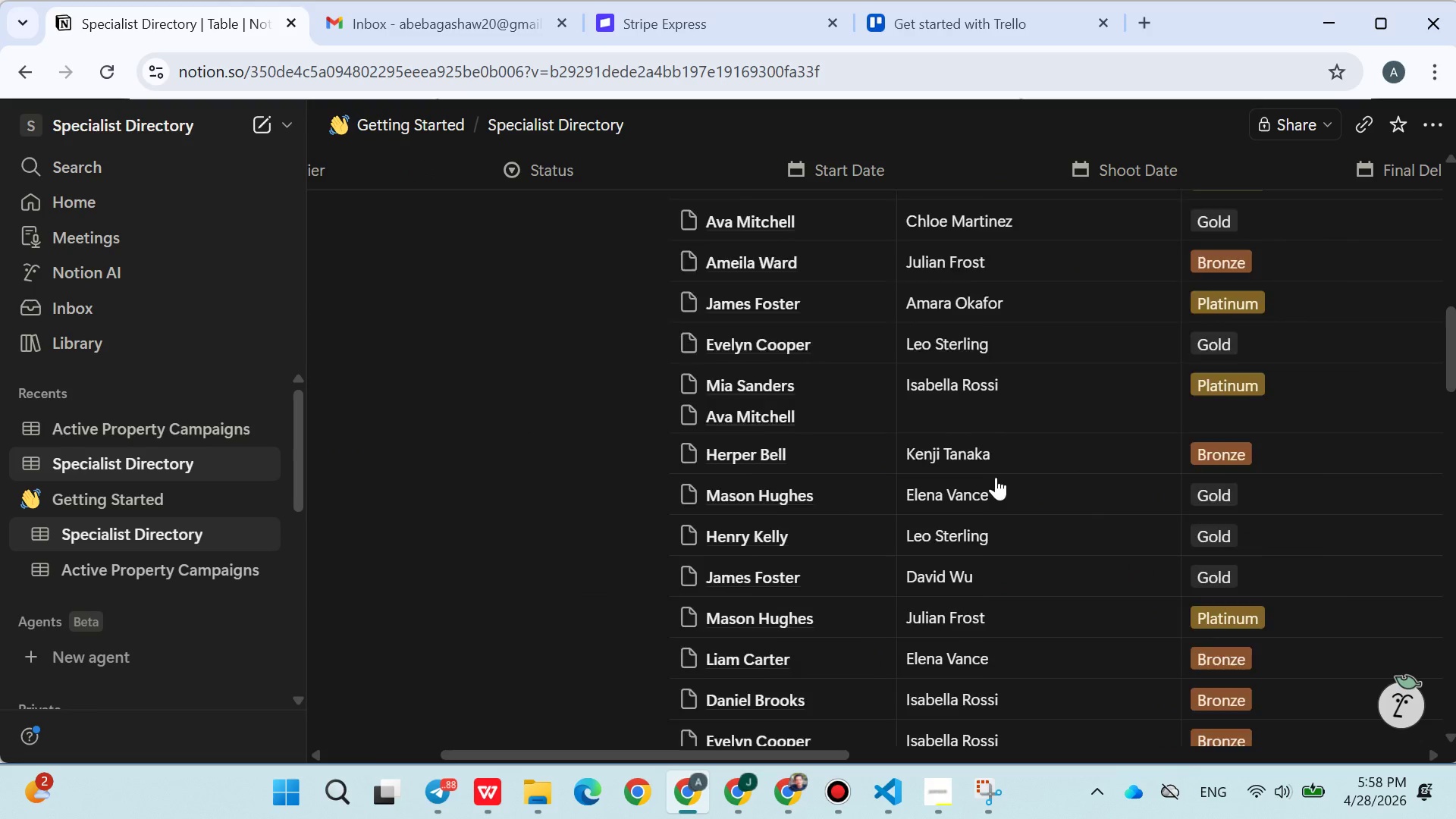 
mouse_move([924, 516])
 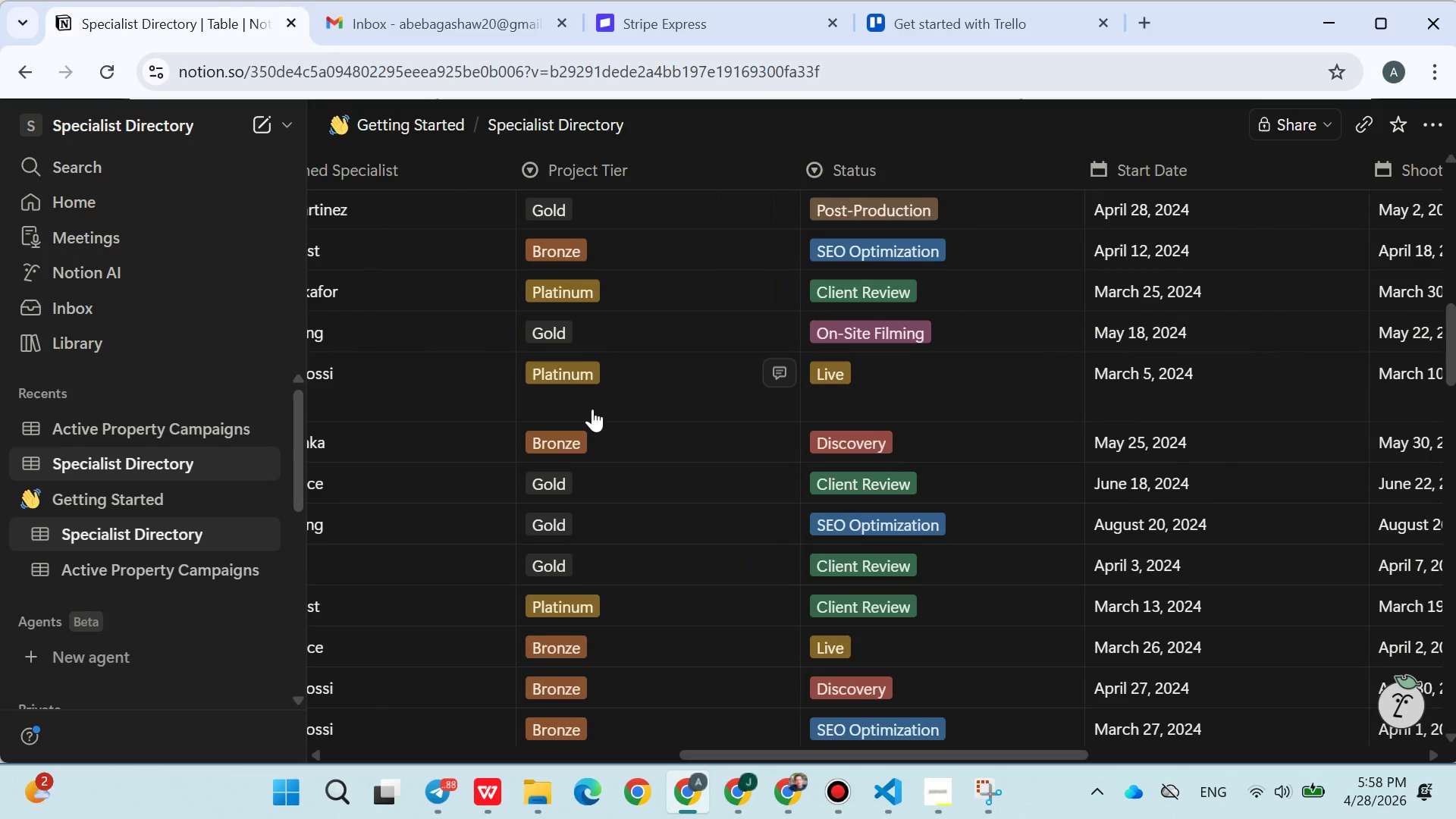 
left_click([581, 391])
 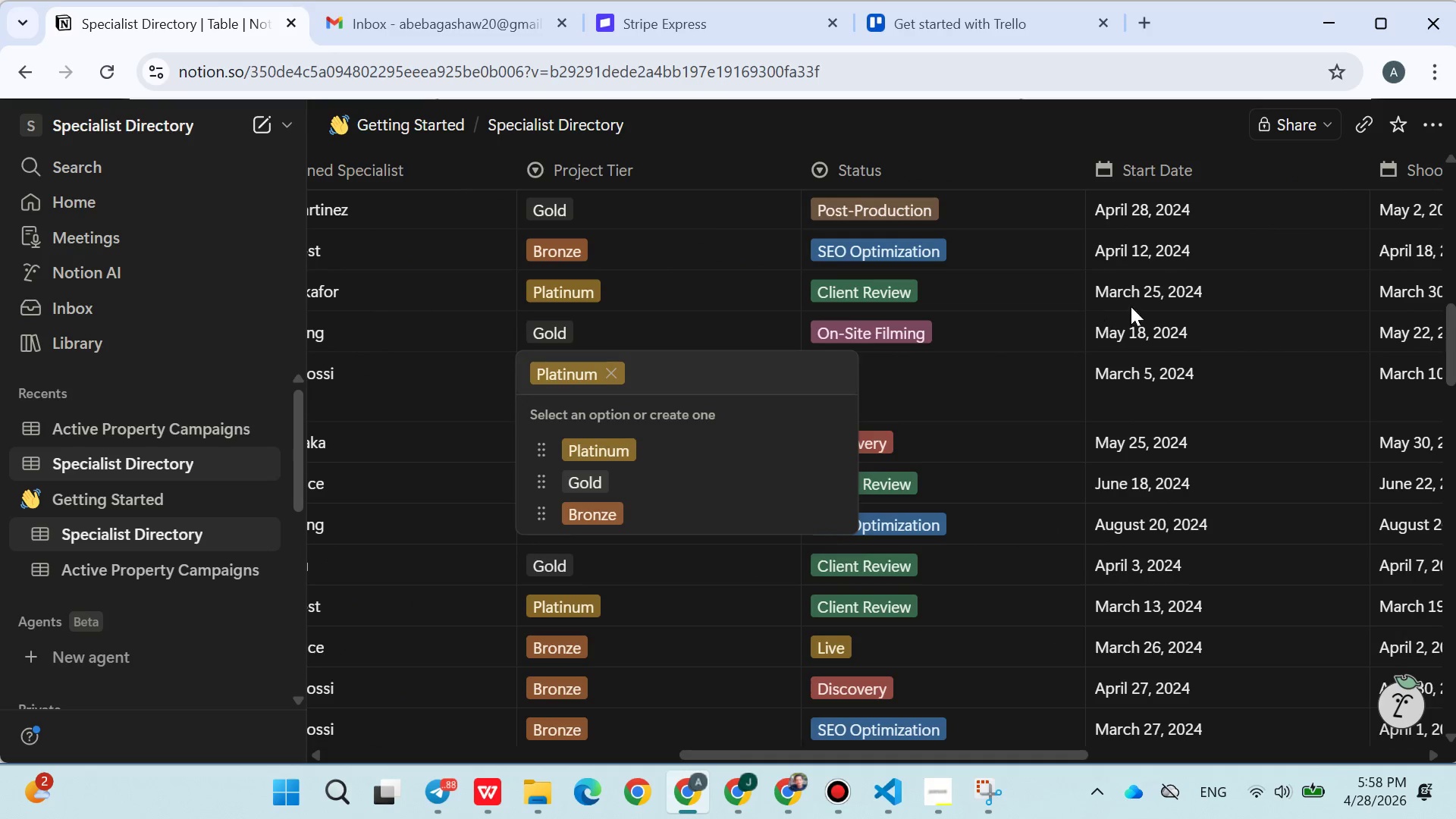 
left_click([1188, 394])
 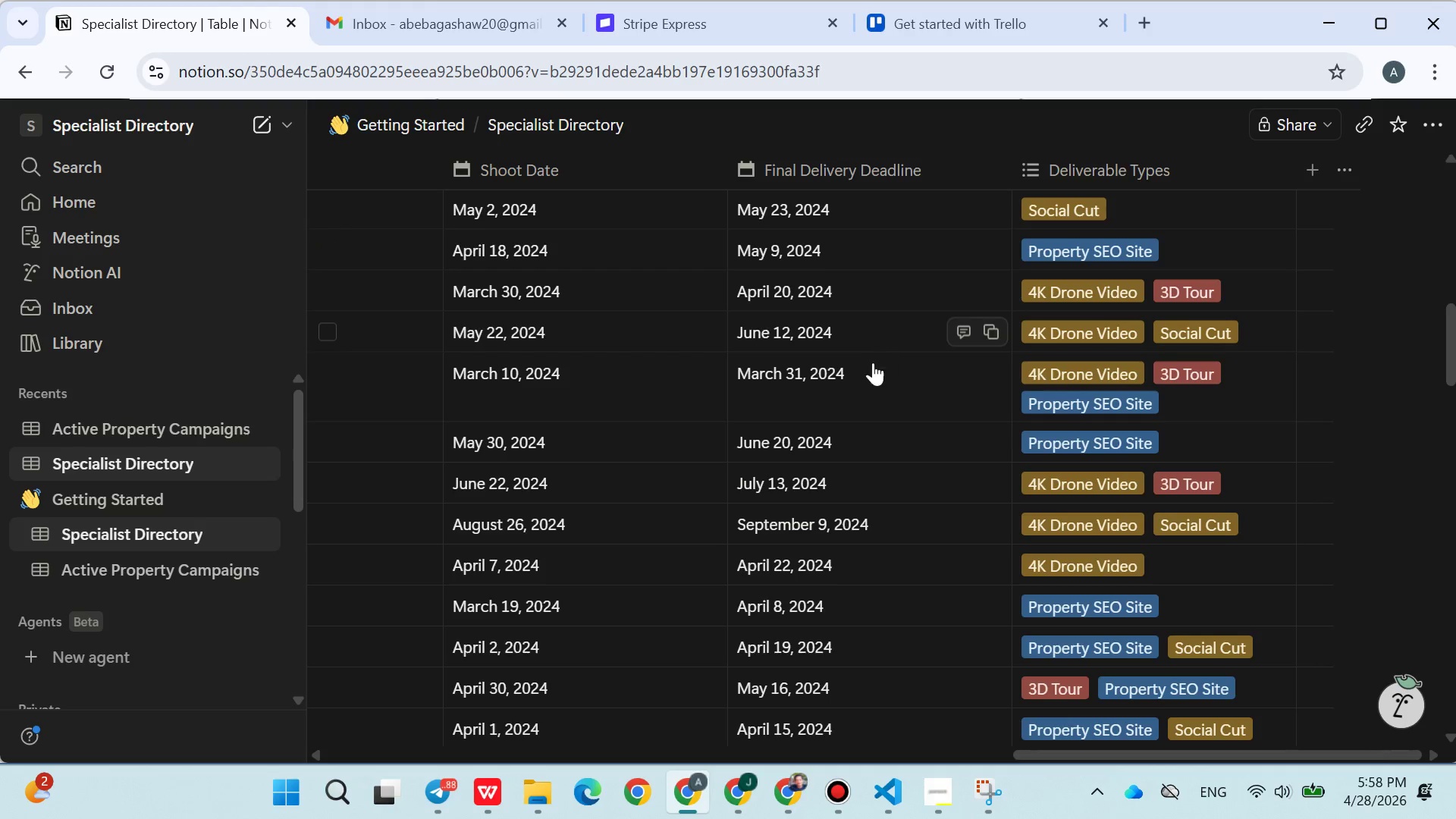 
wait(7.95)
 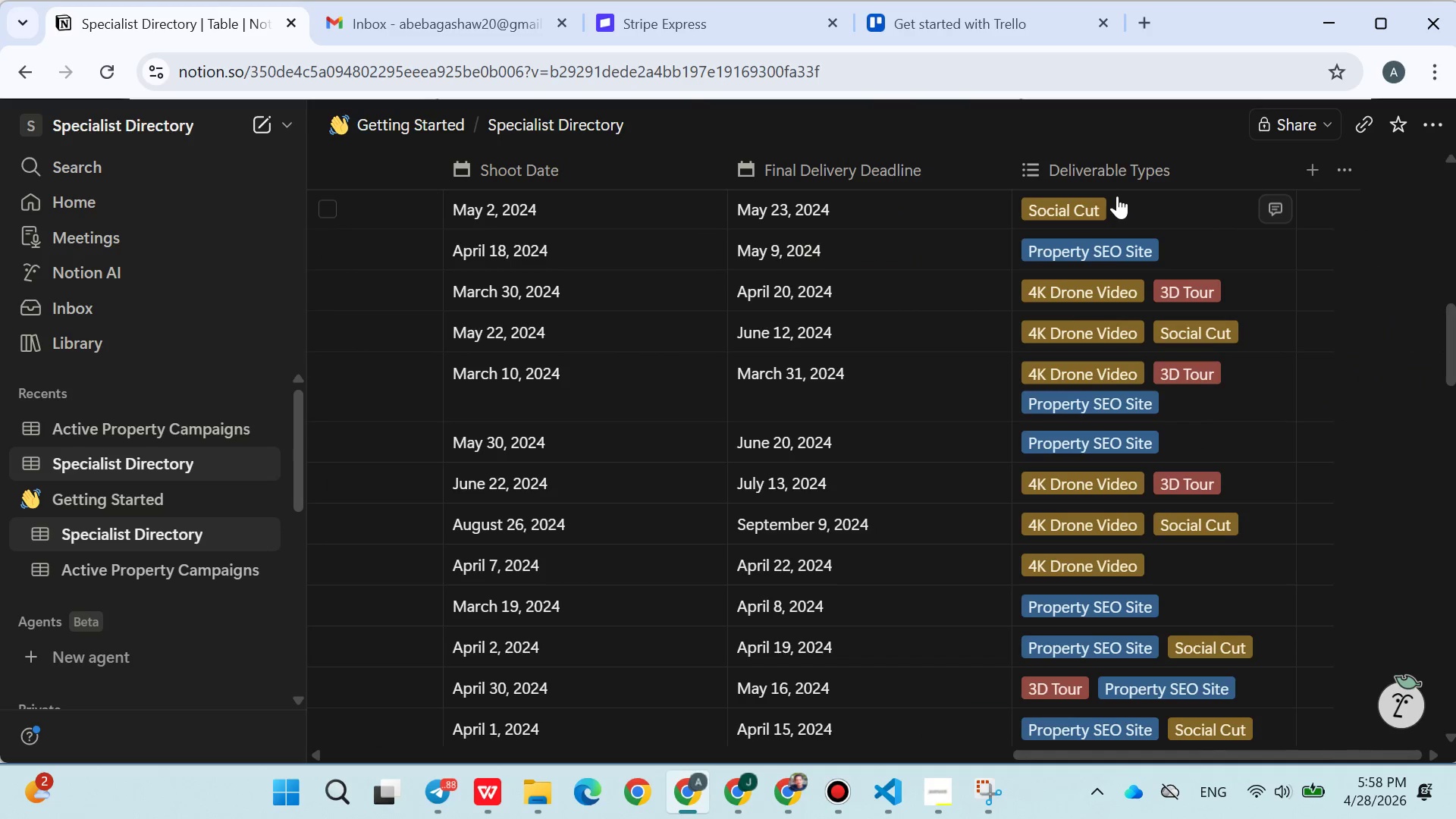 
left_click([840, 790])
 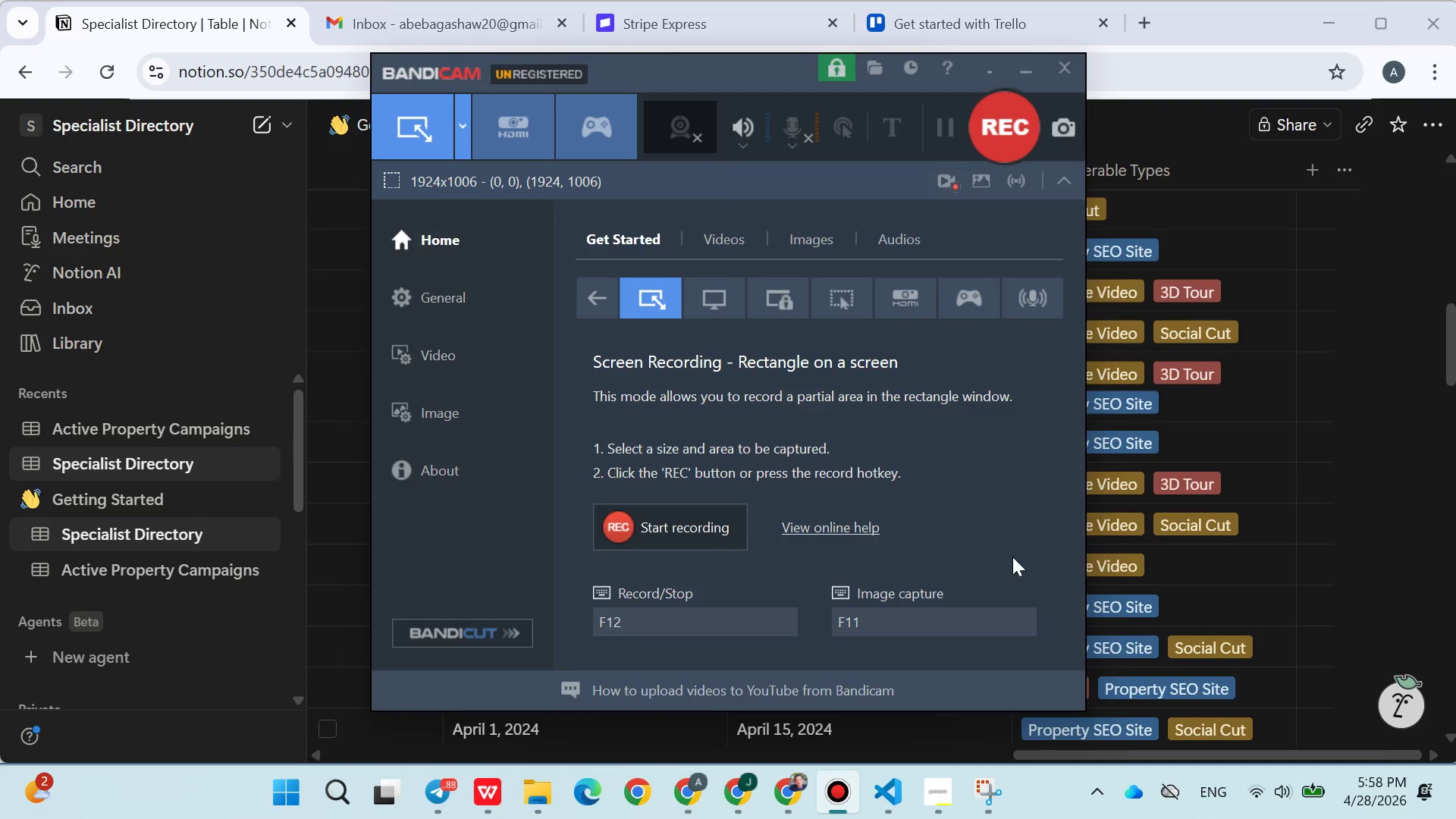 
mouse_move([726, 526])
 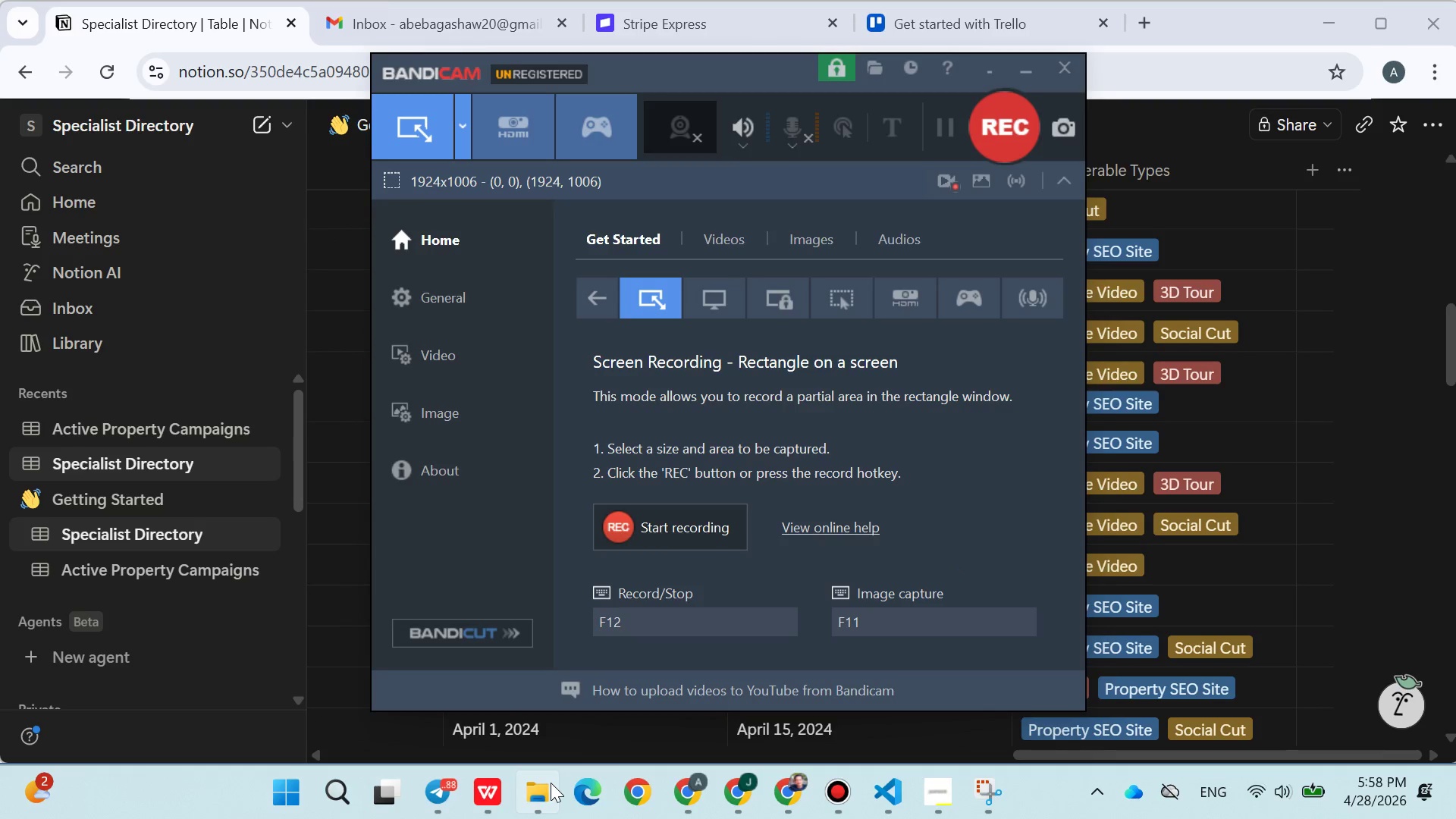 
left_click([551, 783])
 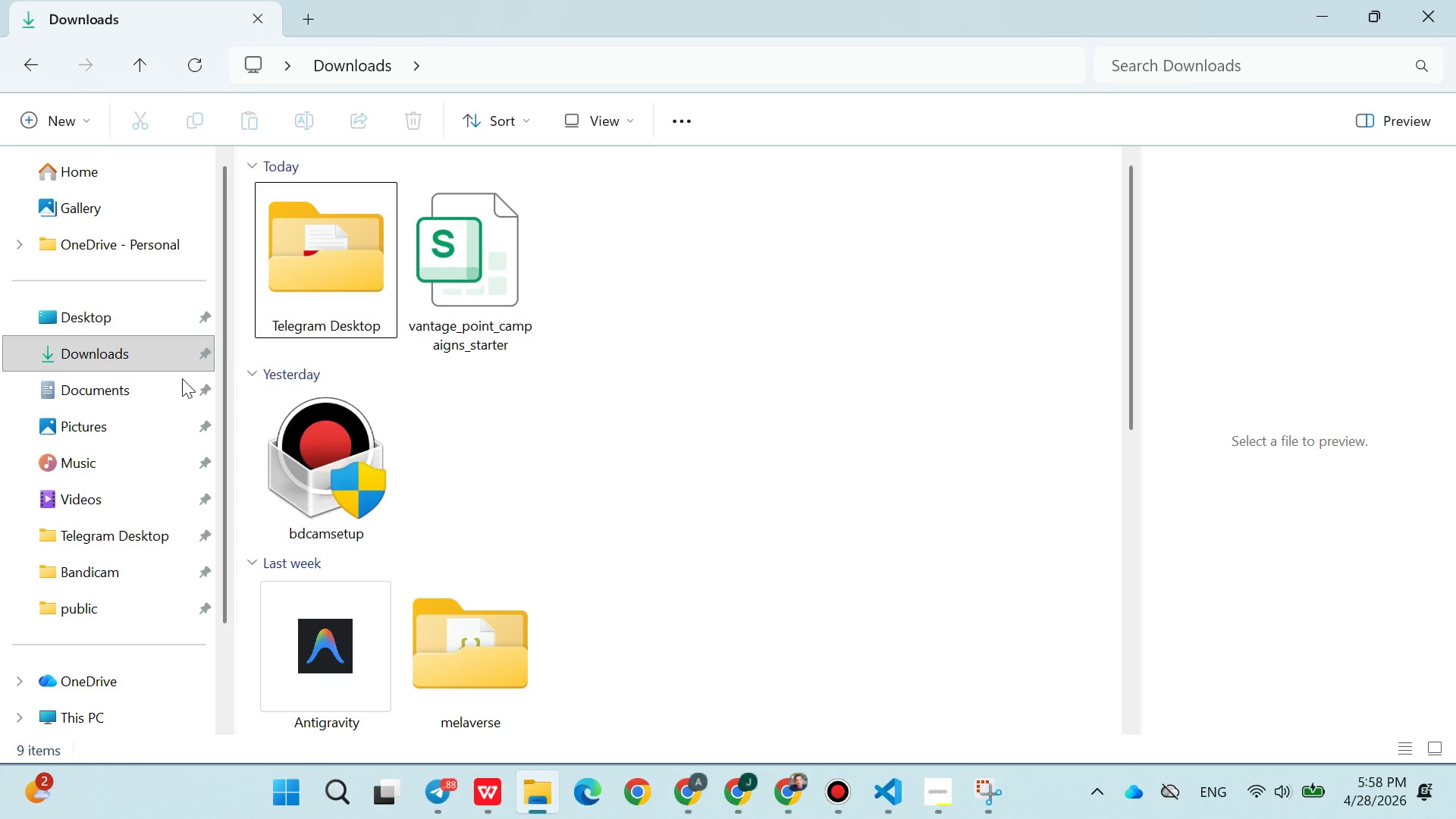 
left_click([96, 359])
 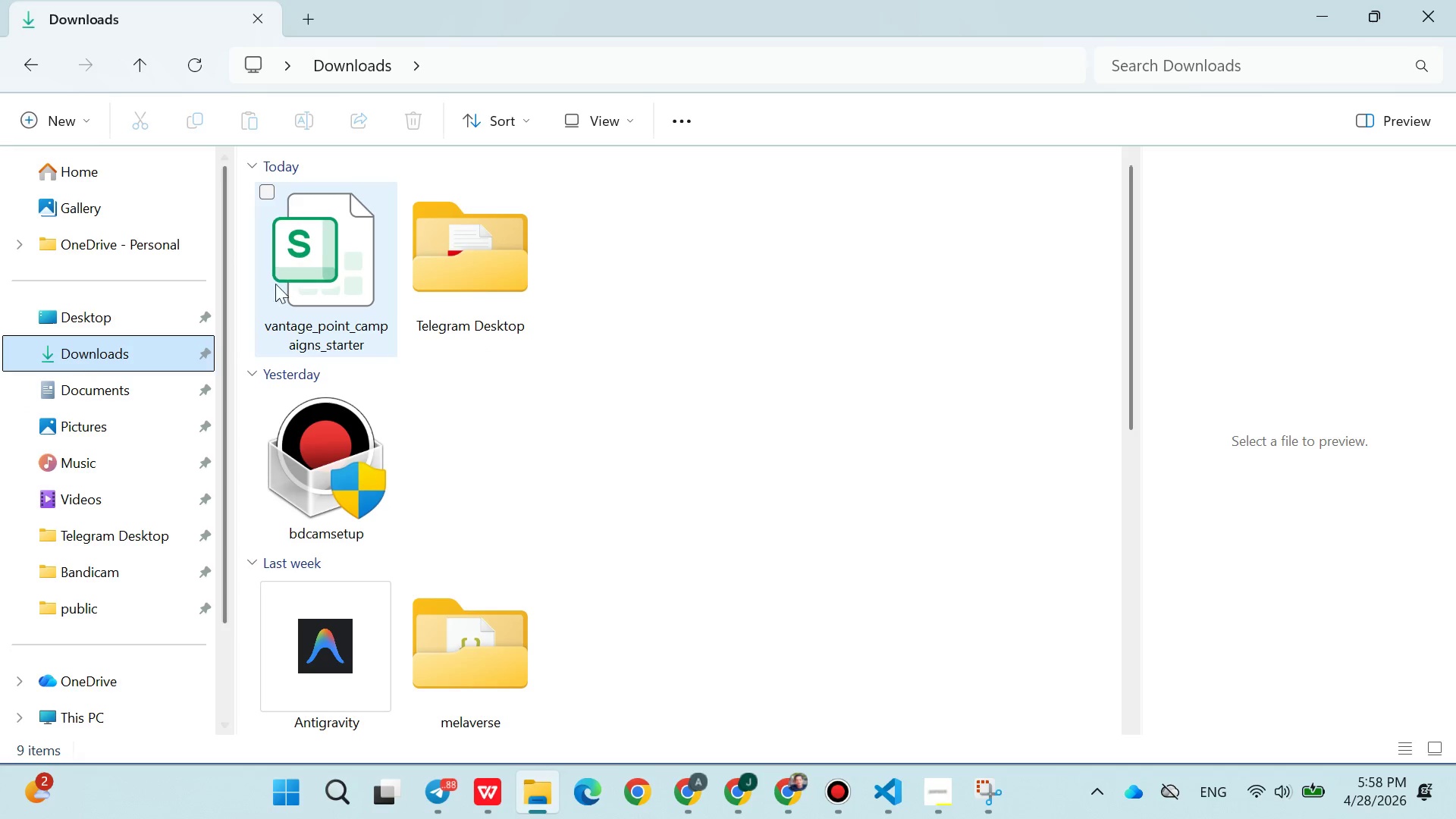 
left_click([108, 400])
 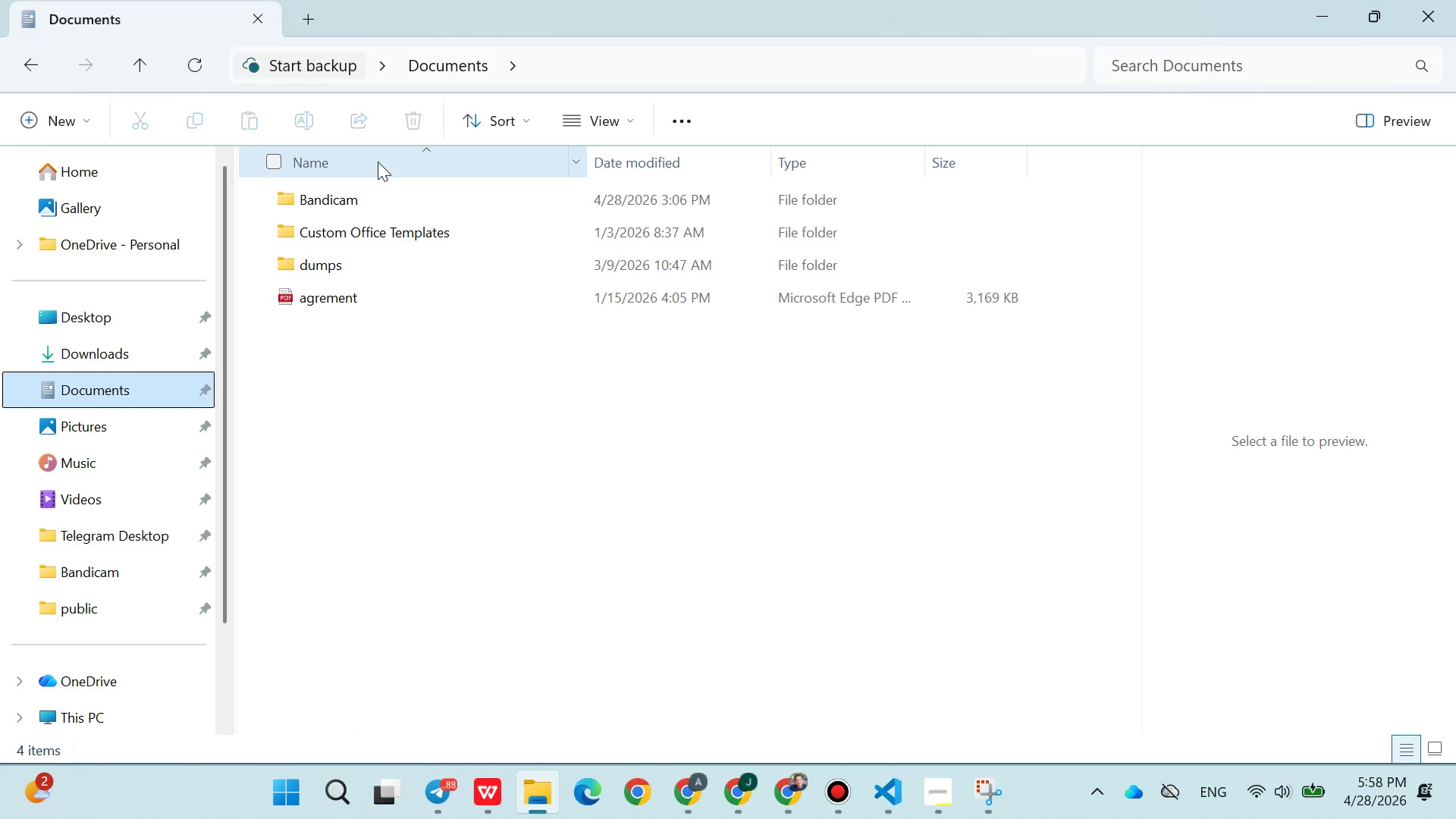 
double_click([372, 196])
 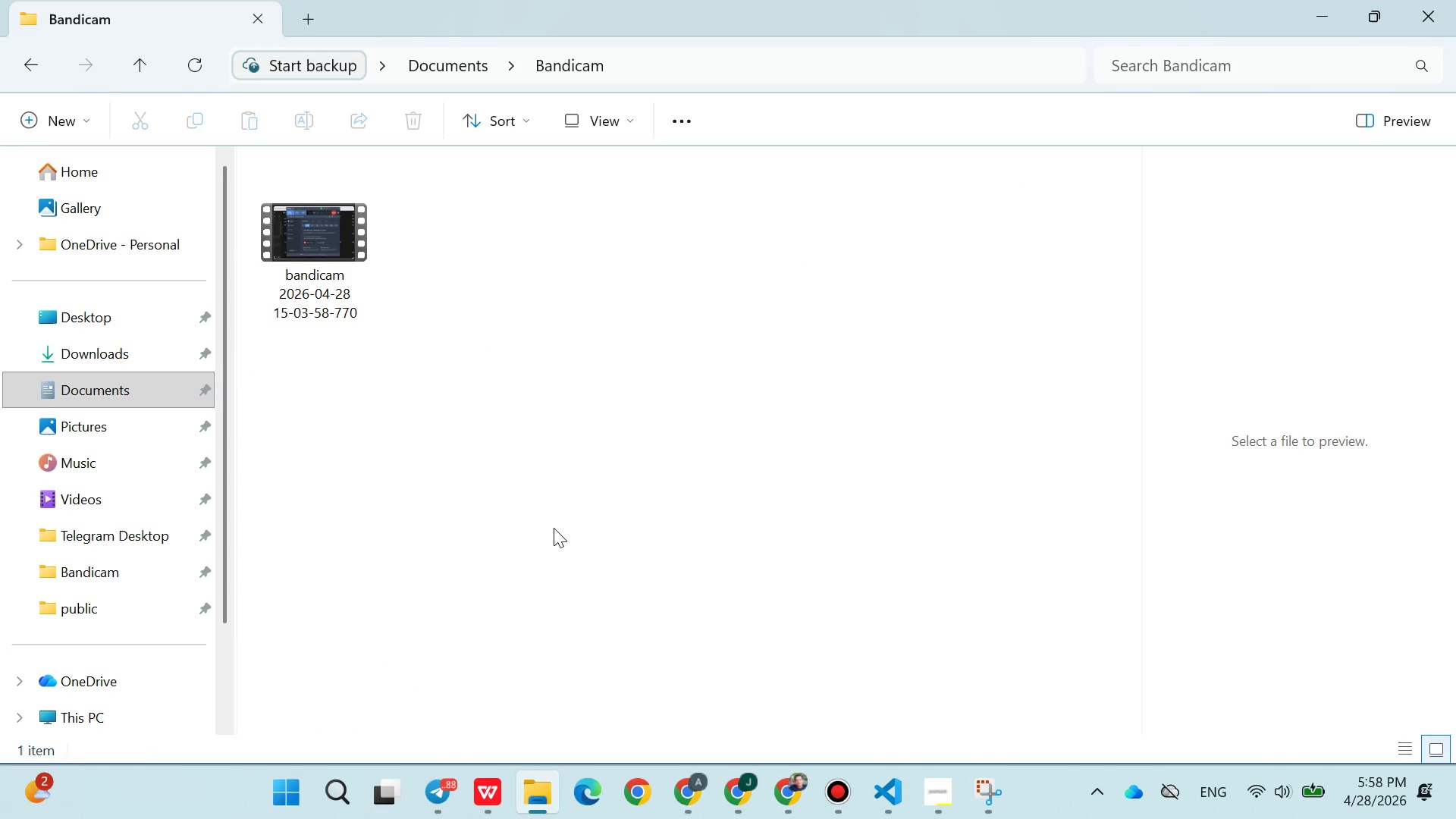 
key(Control+A)
 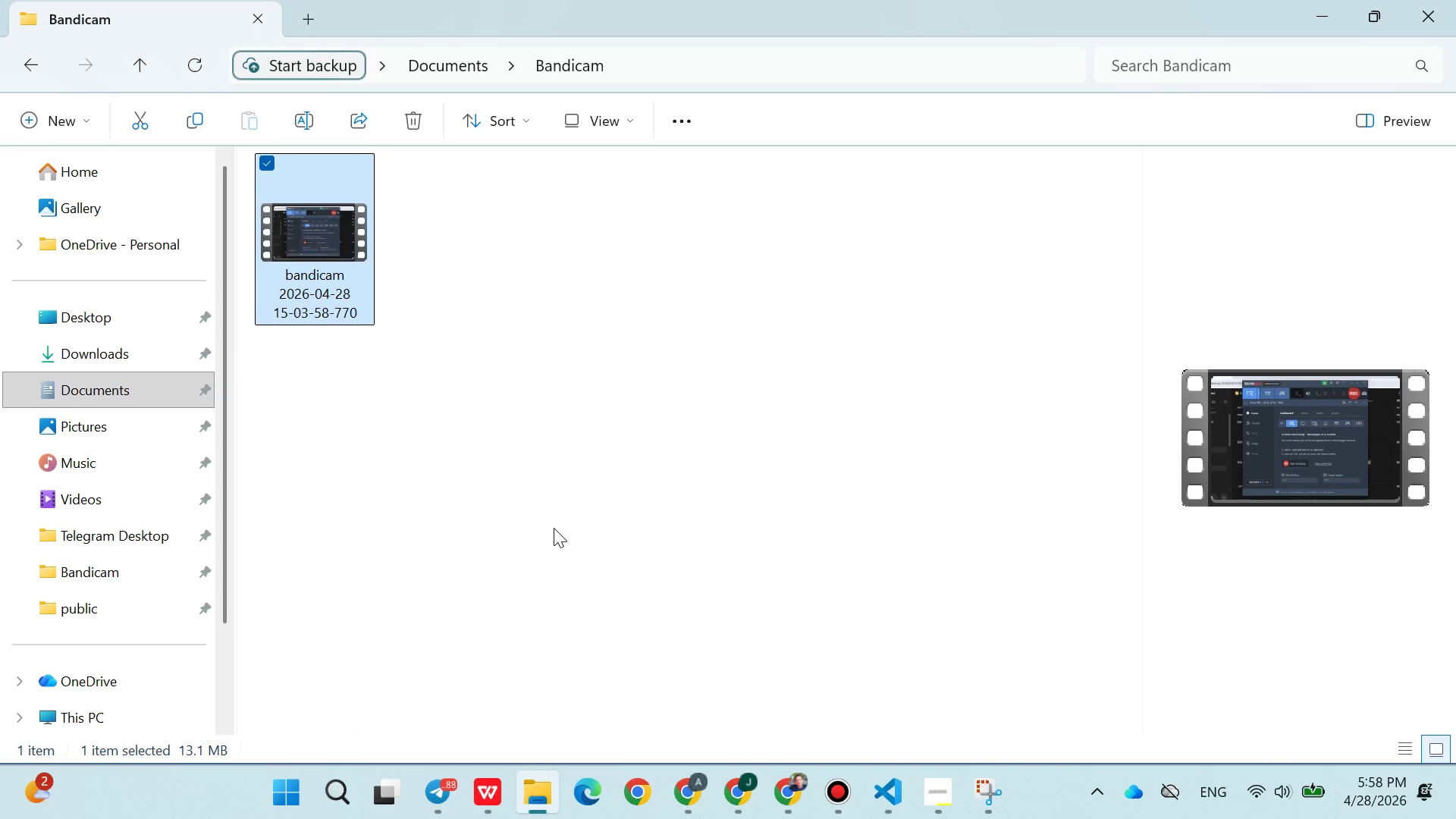 
key(Shift+Delete)
 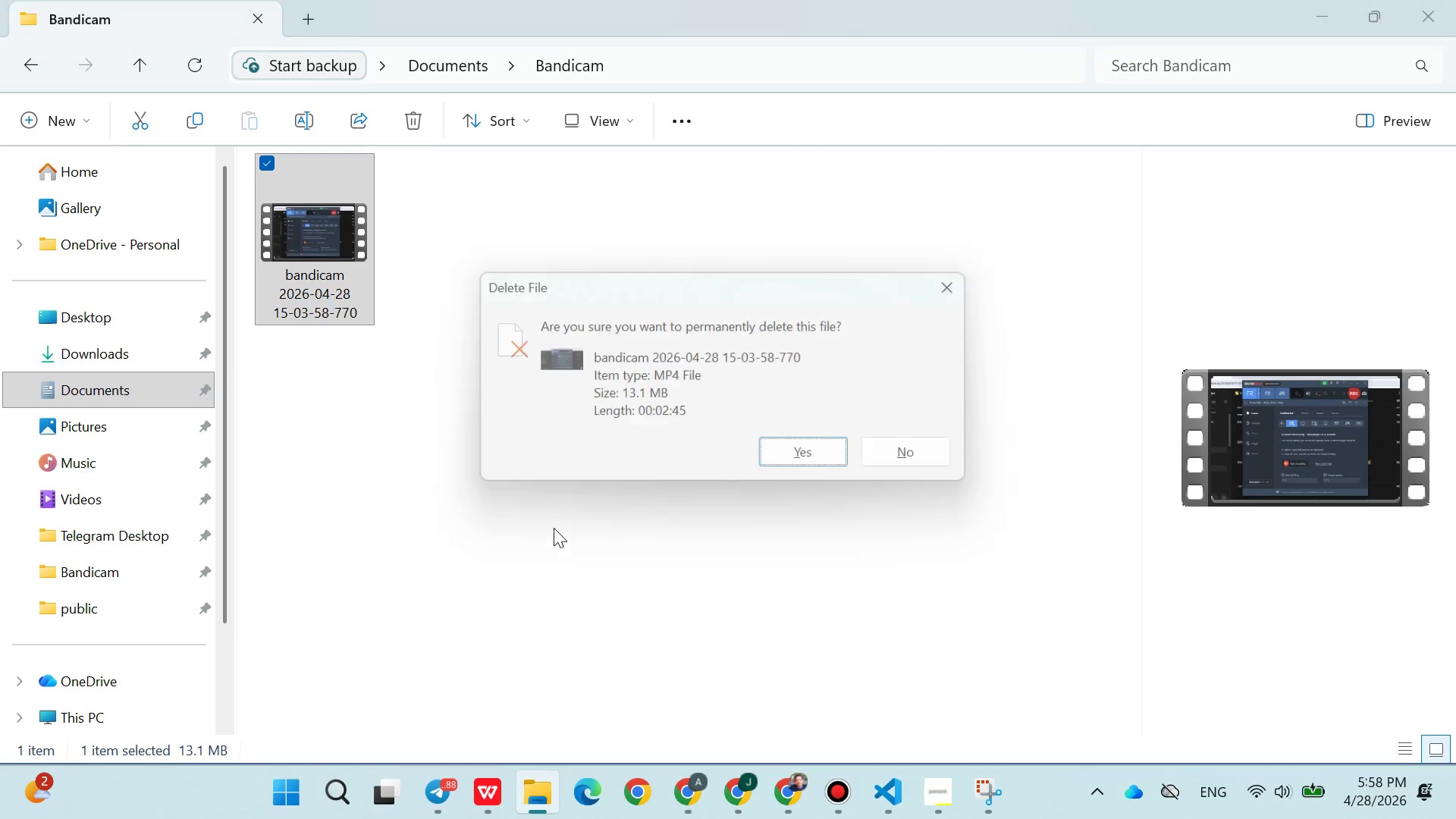 
key(Enter)
 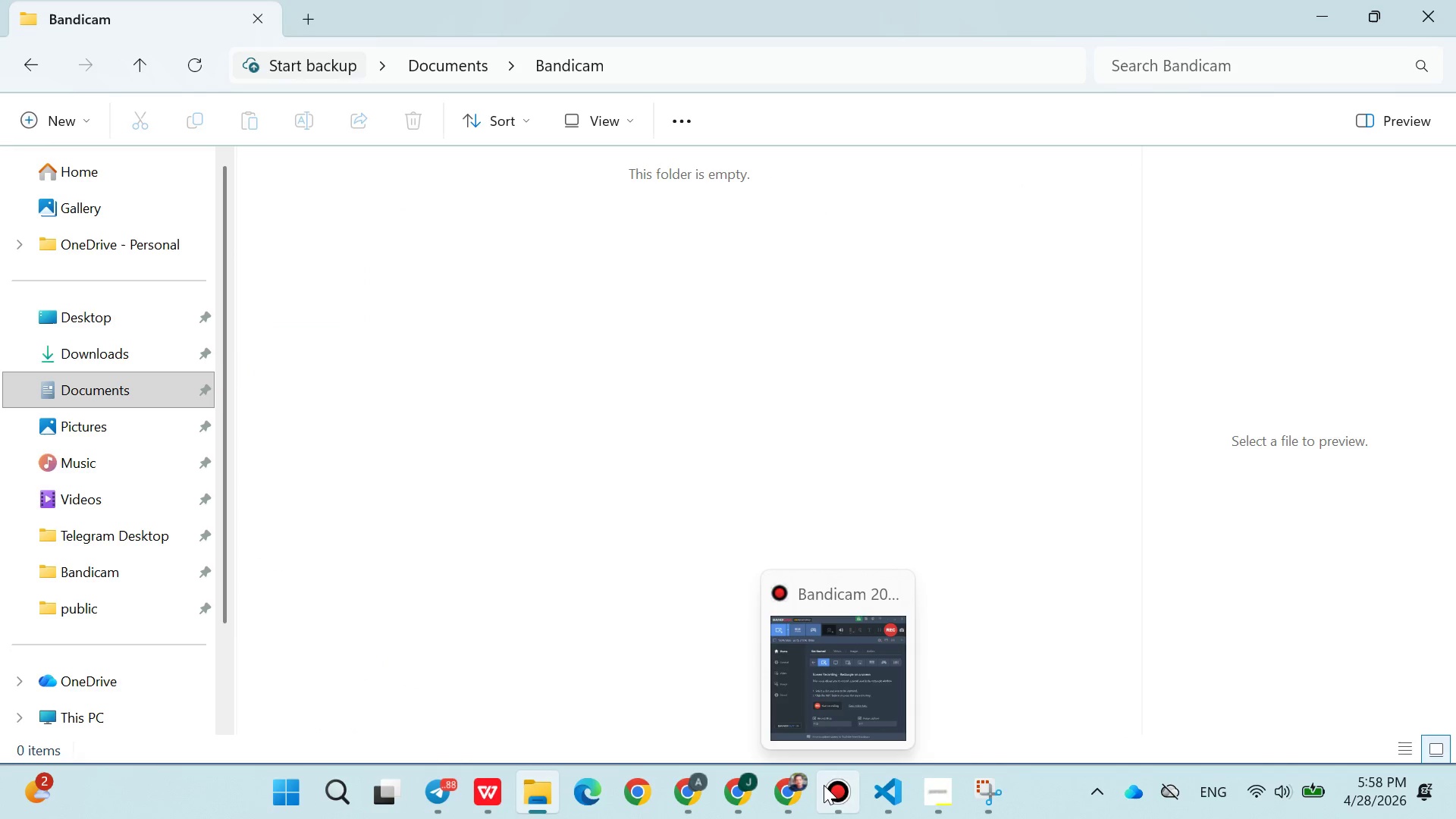 
left_click([701, 789])
 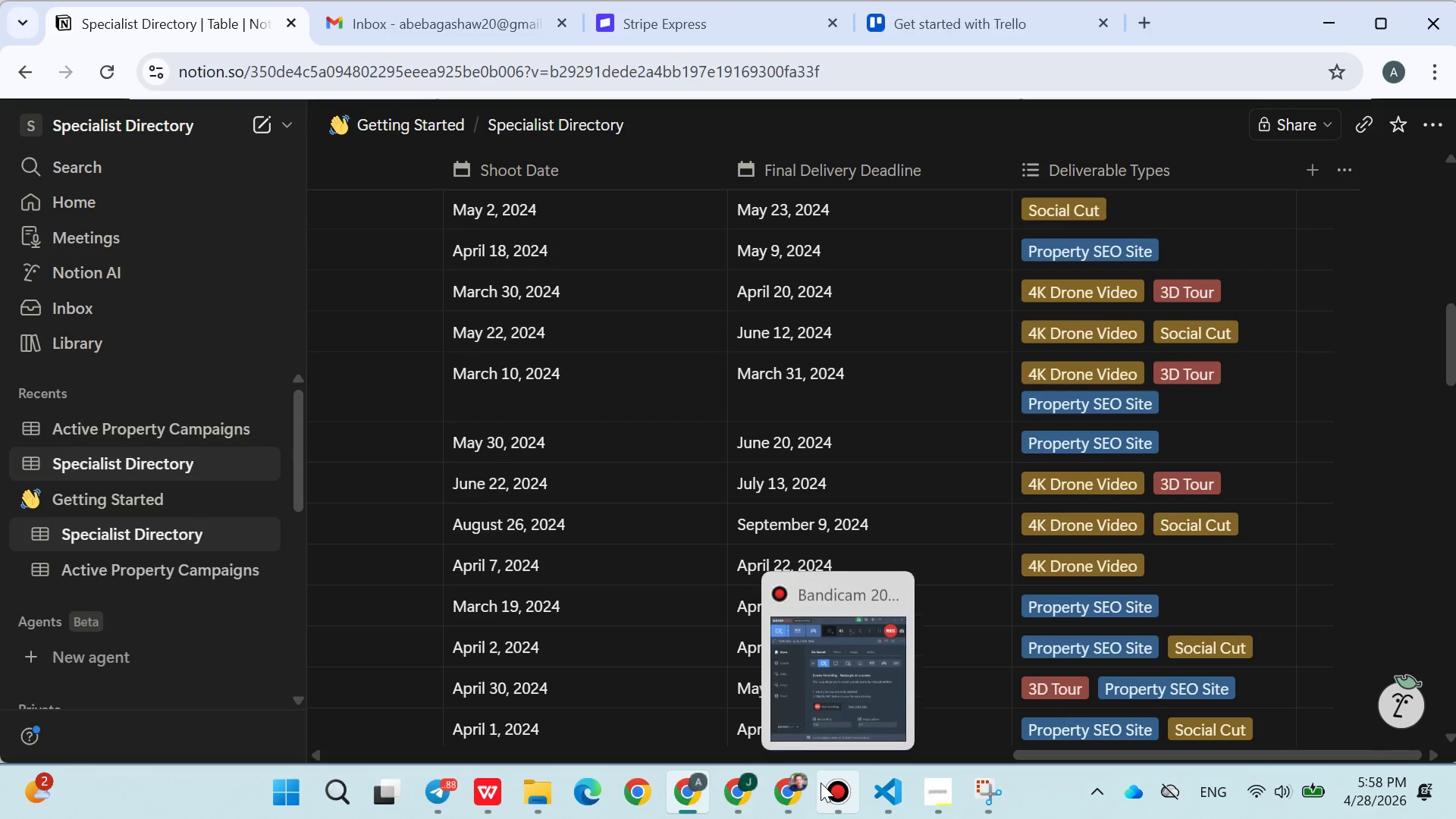 
left_click([821, 783])
 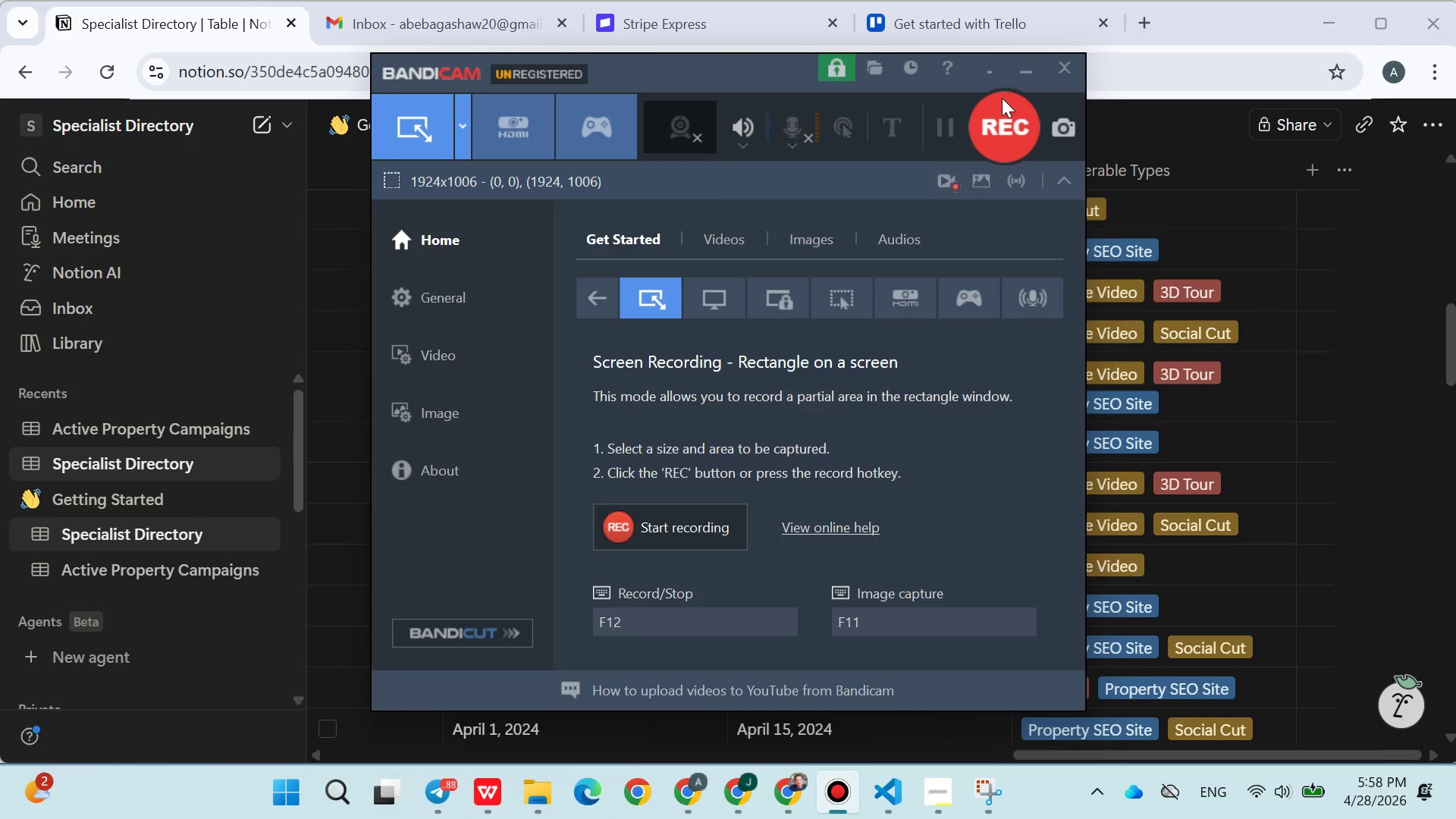 
left_click([998, 127])
 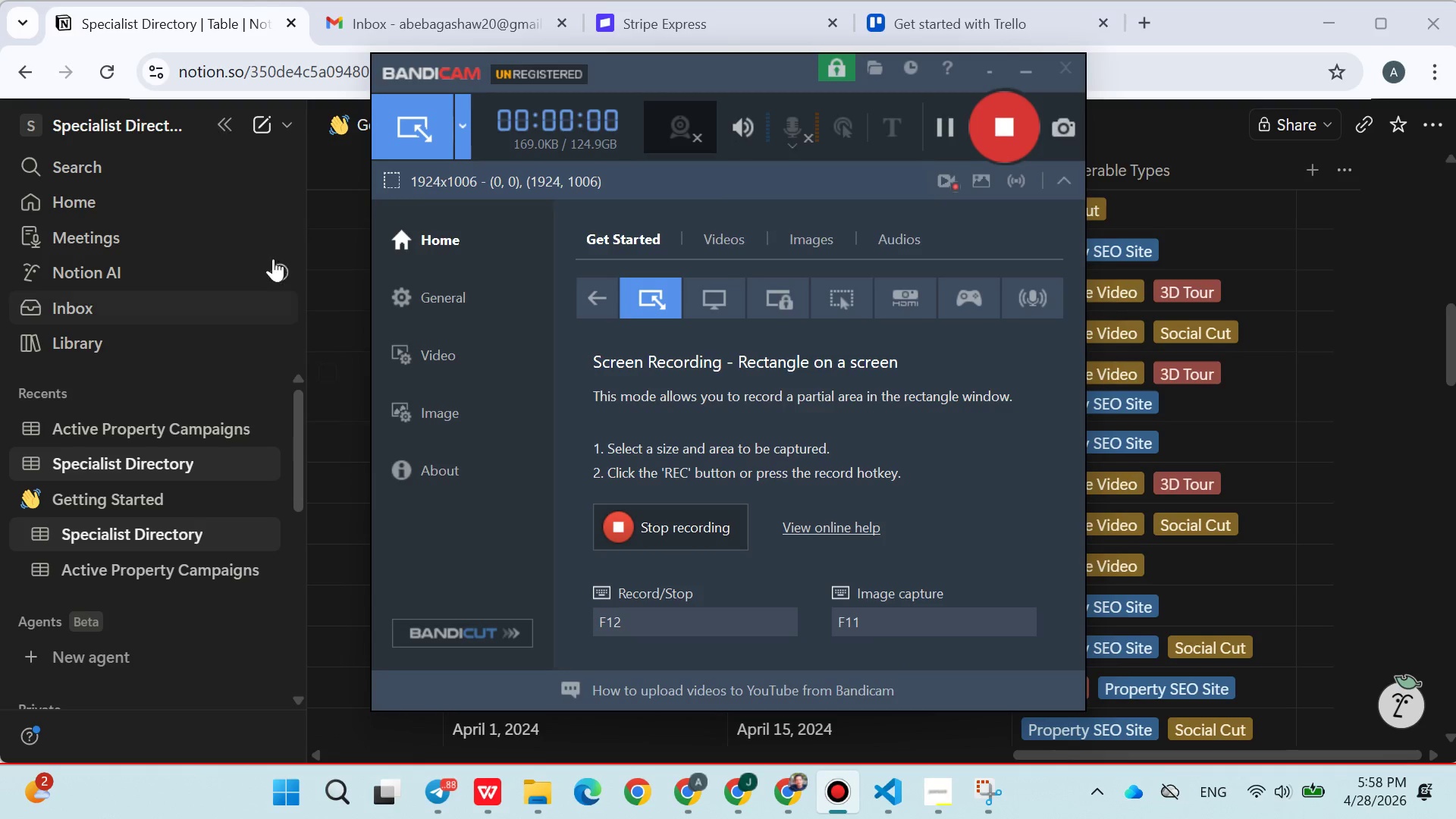 
left_click([312, 248])
 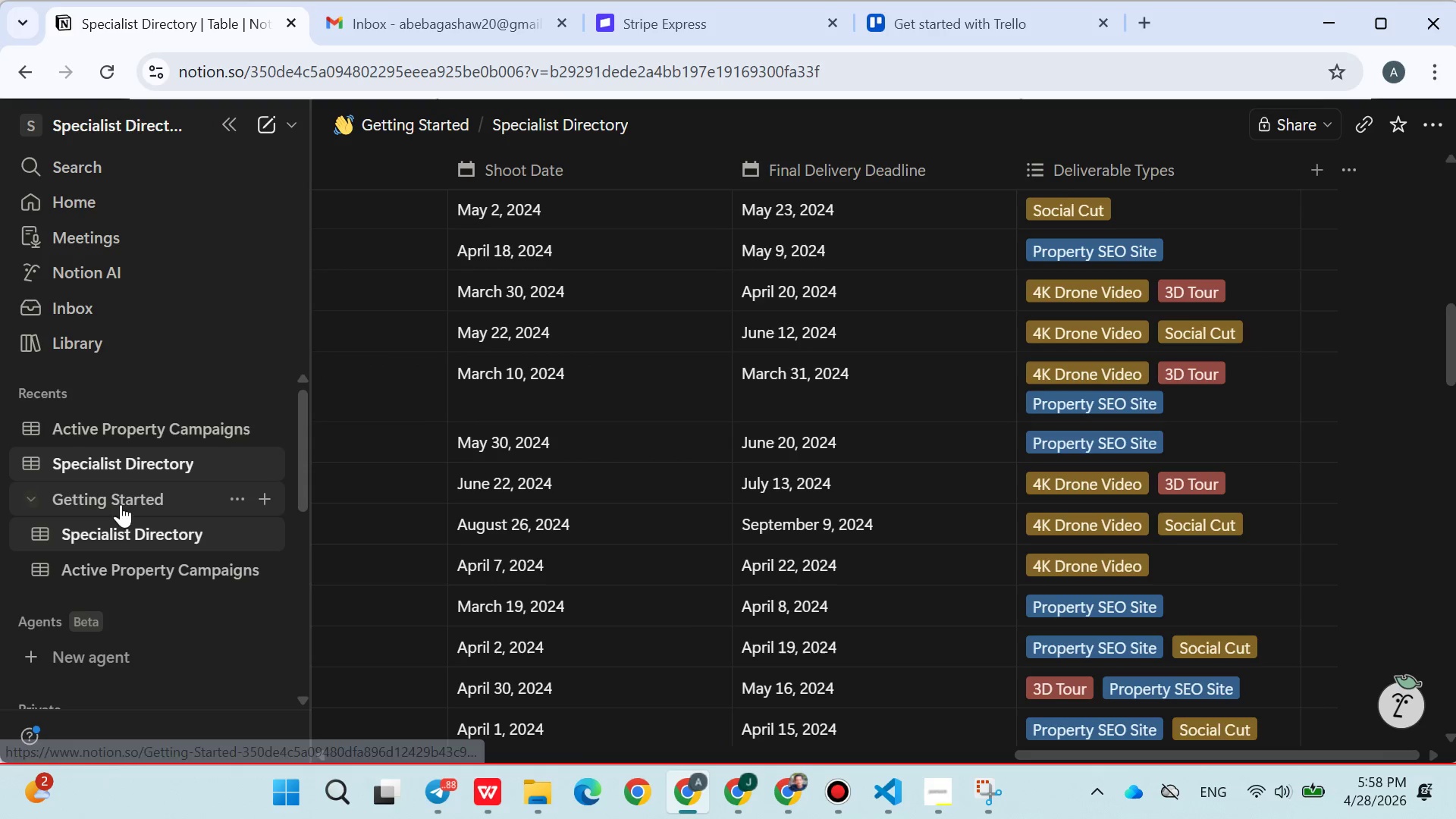 
left_click([121, 460])
 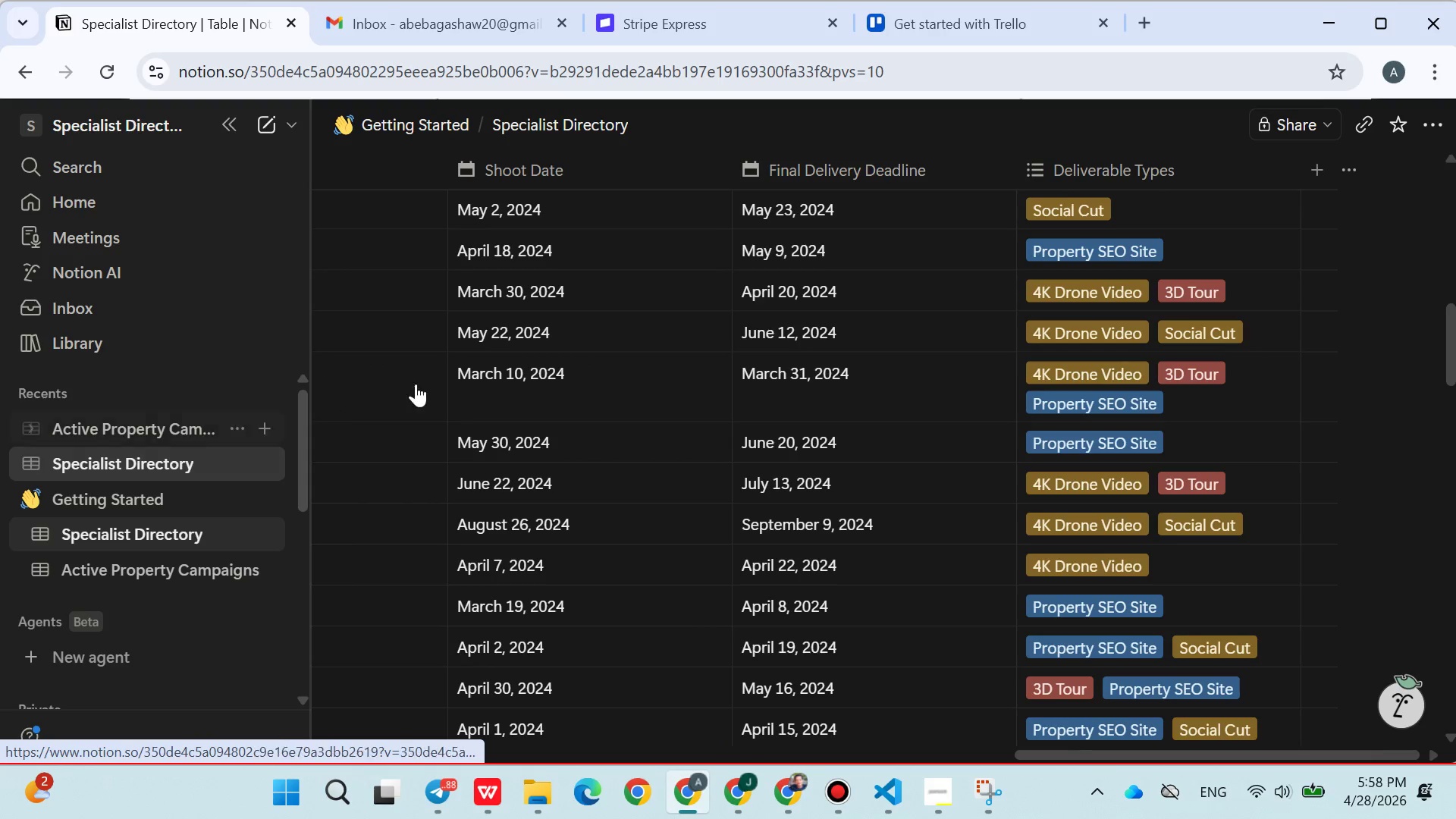 
scroll: coordinate [554, 447], scroll_direction: up, amount: 14.0
 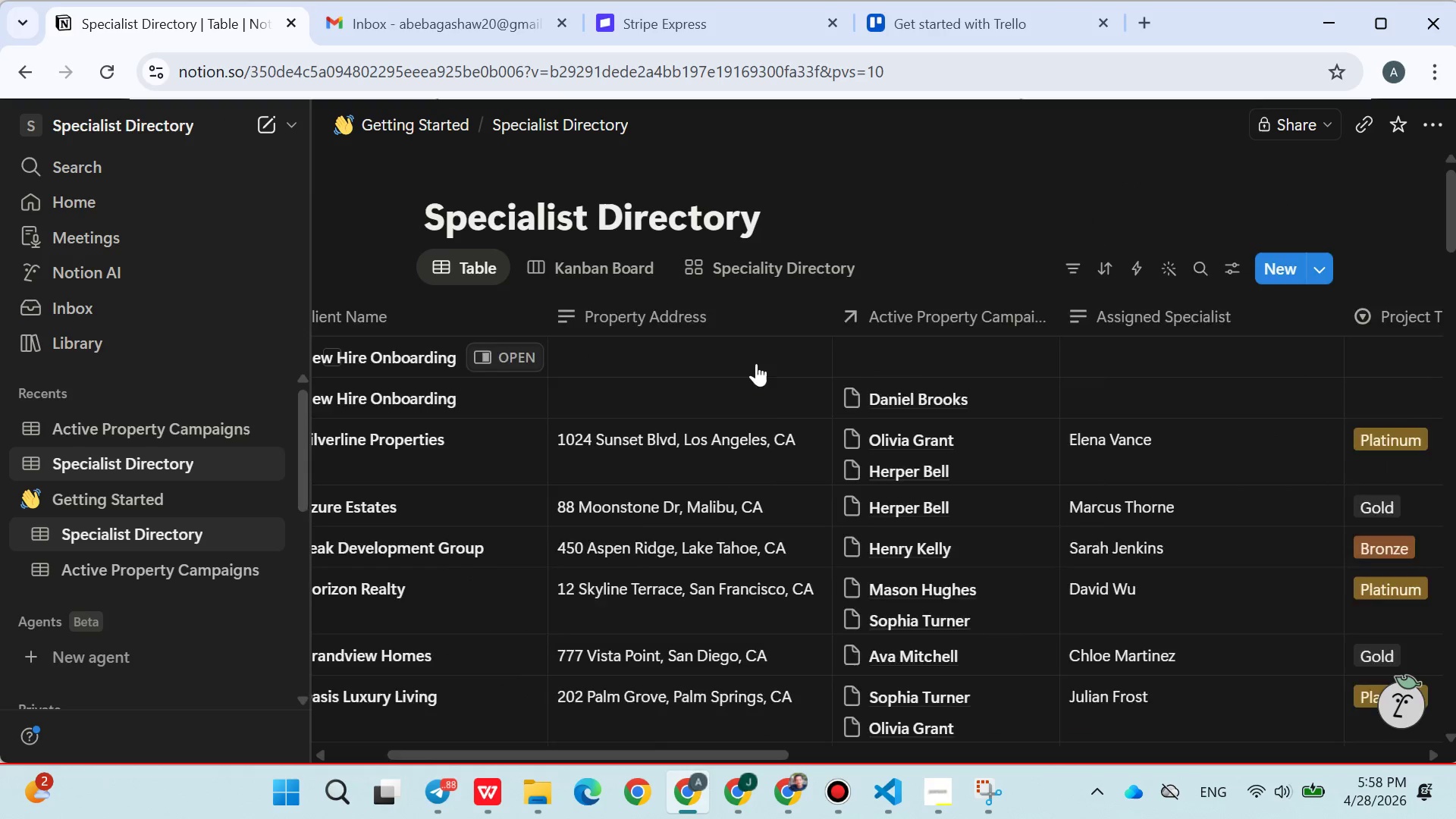 
left_click([1314, 271])
 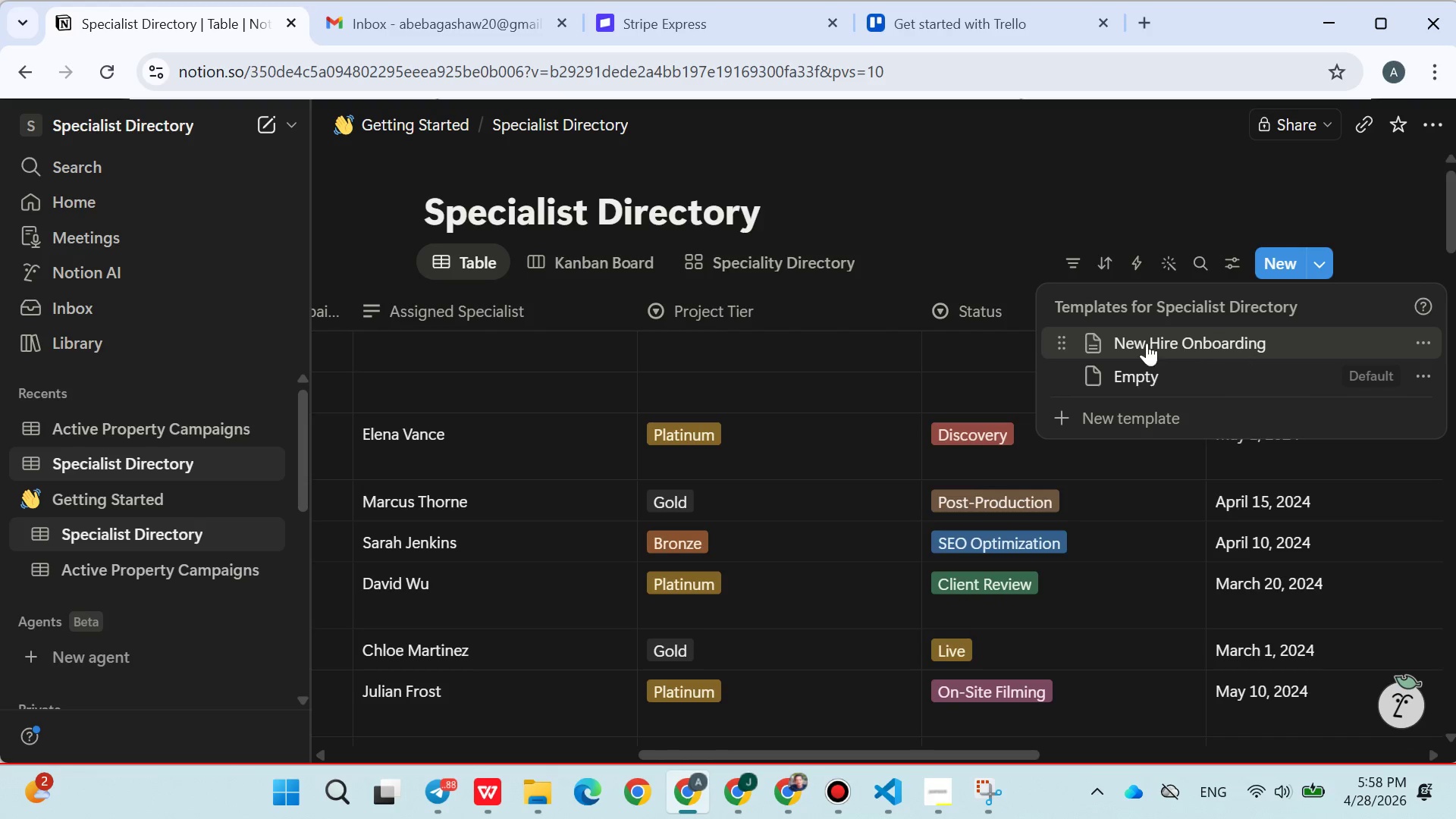 
left_click([1160, 343])
 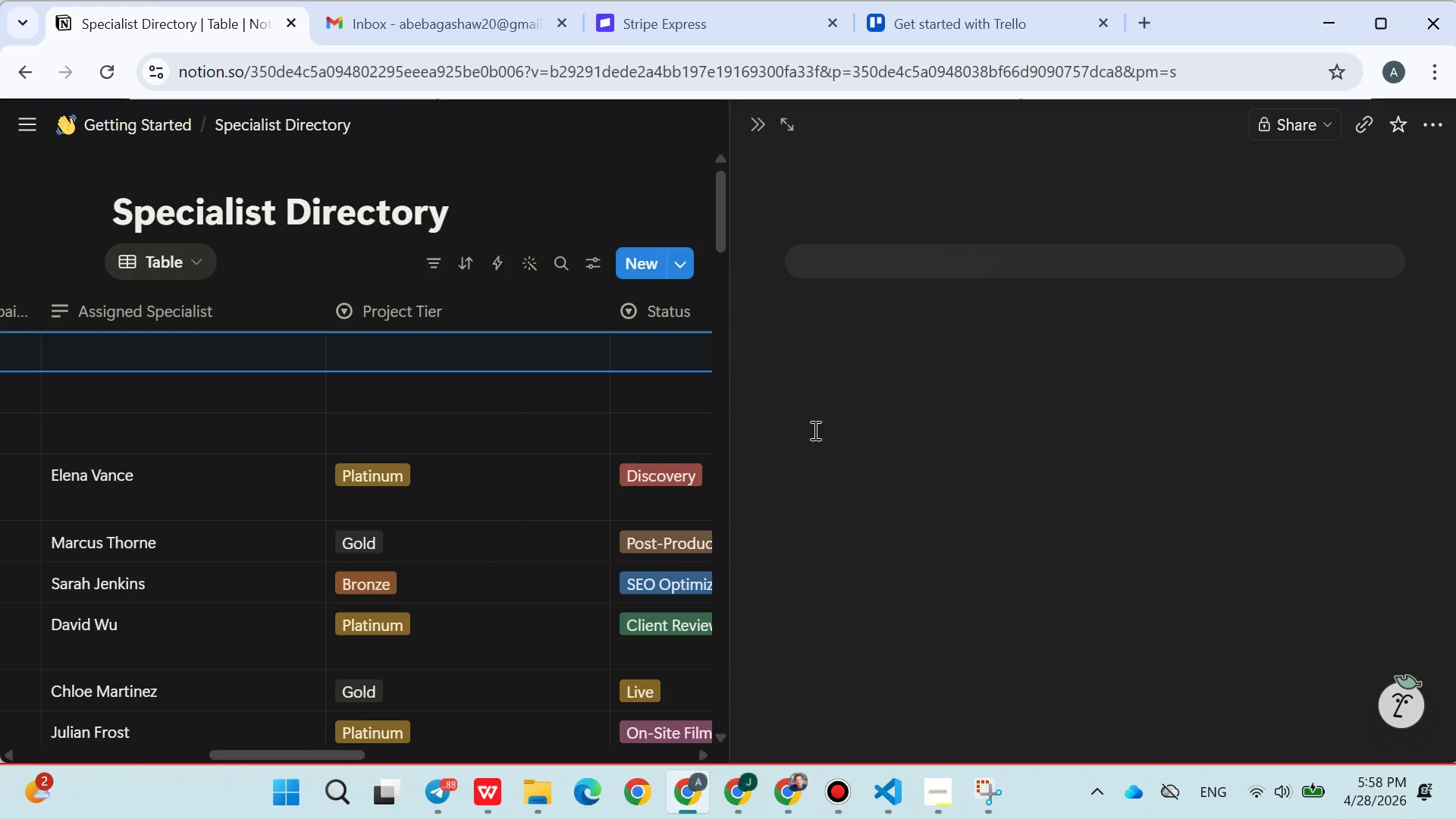 
scroll: coordinate [1033, 429], scroll_direction: down, amount: 10.0
 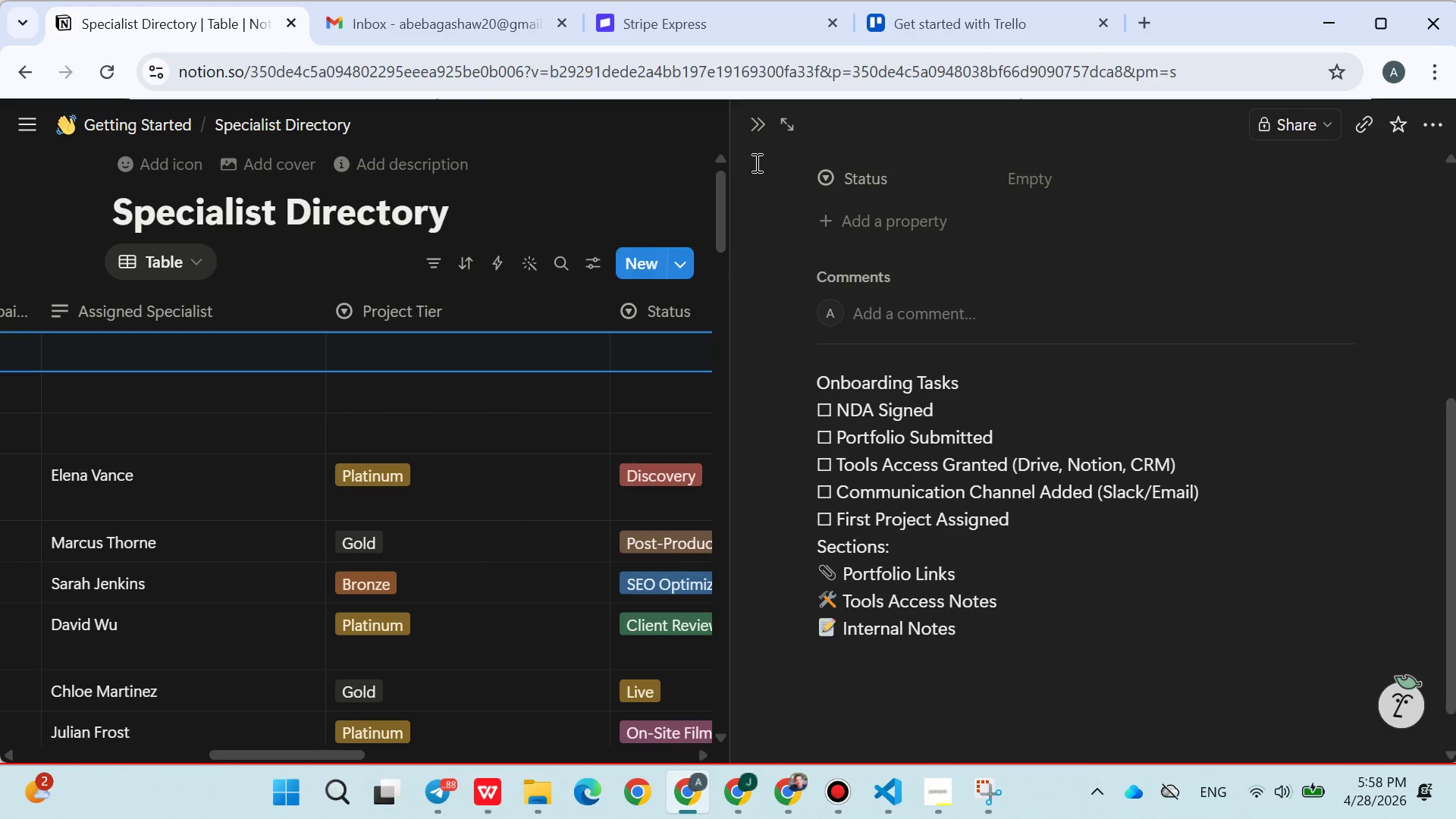 
left_click([764, 126])
 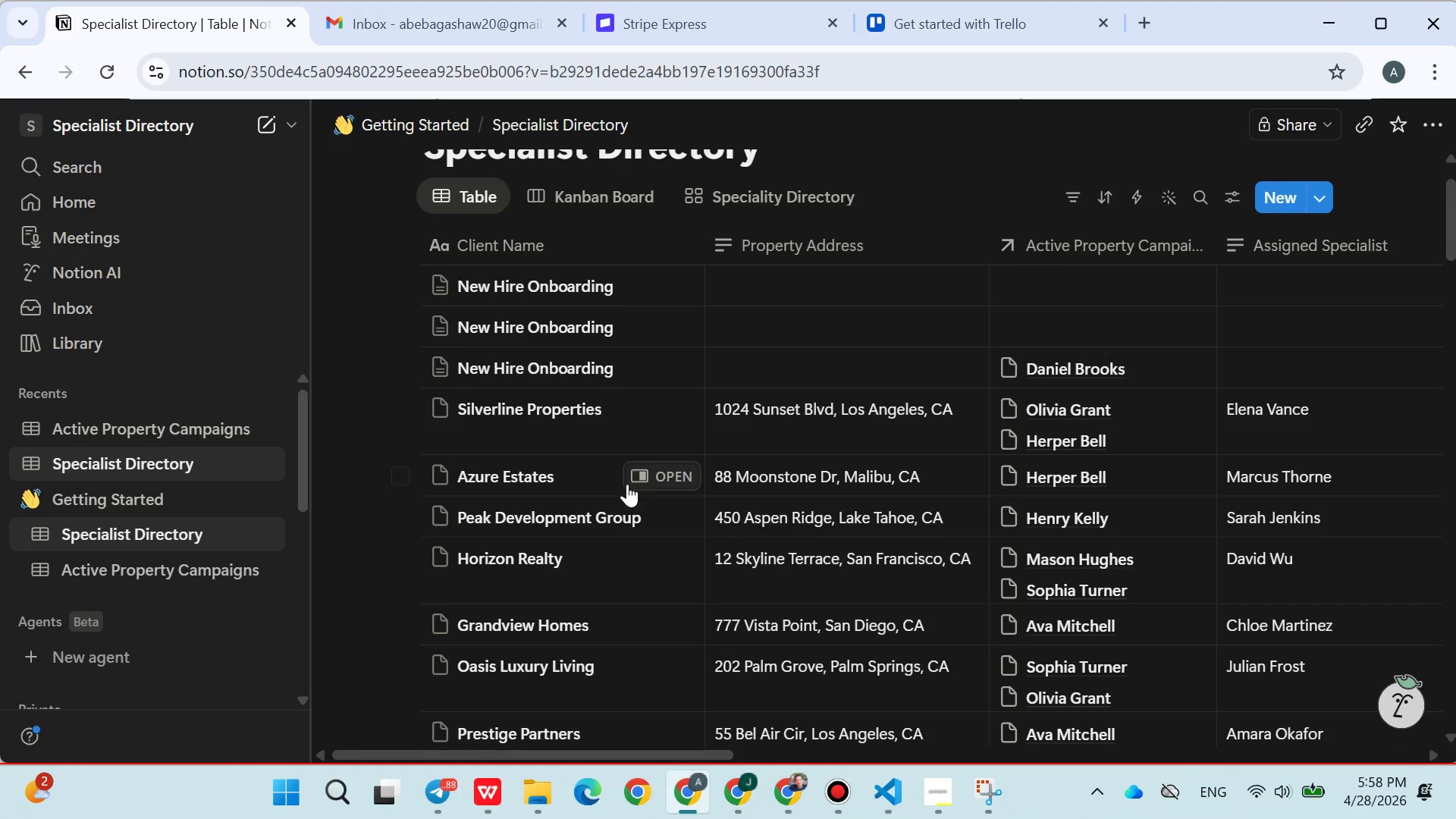 
left_click([744, 341])
 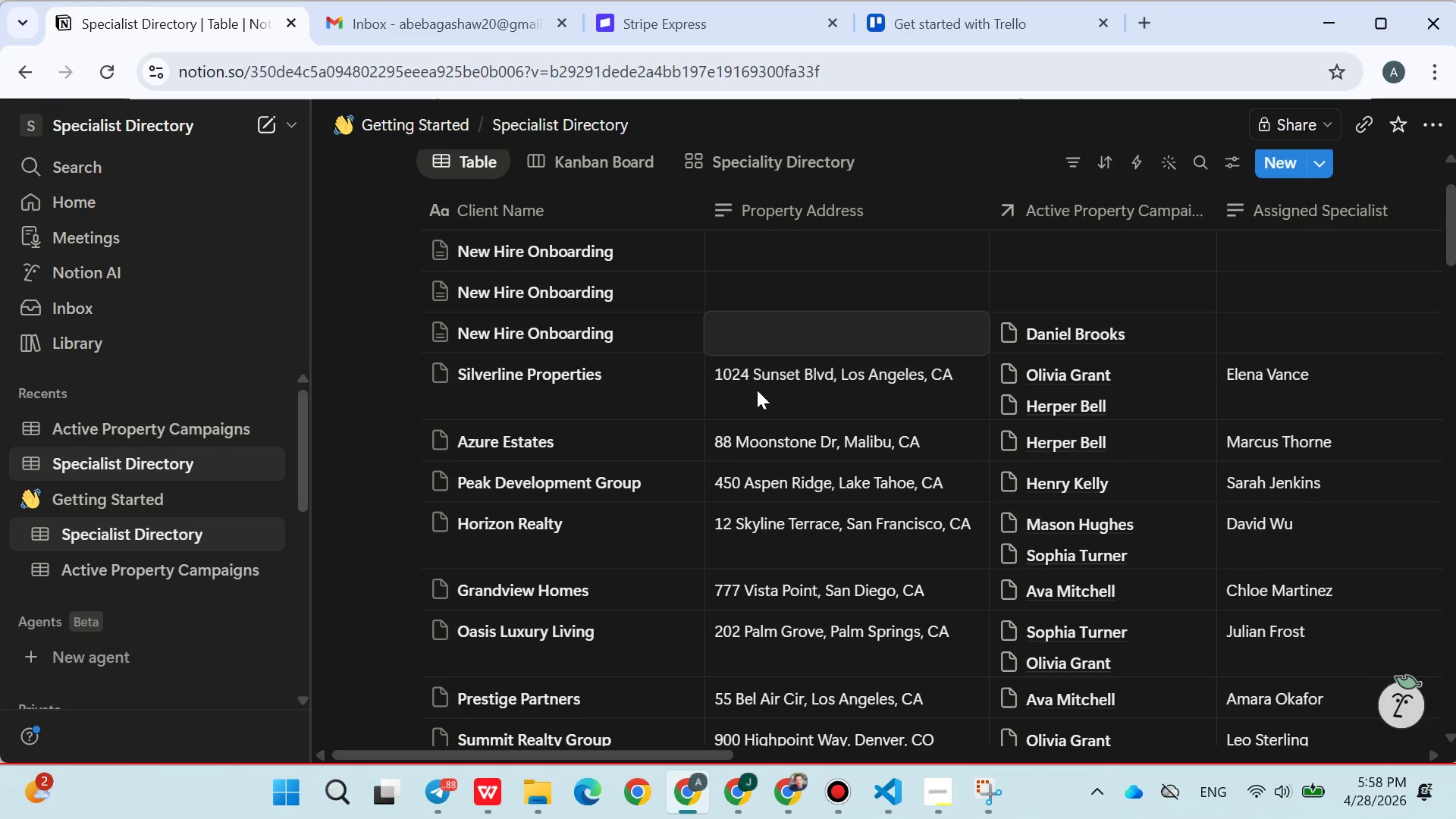 
left_click([613, 411])
 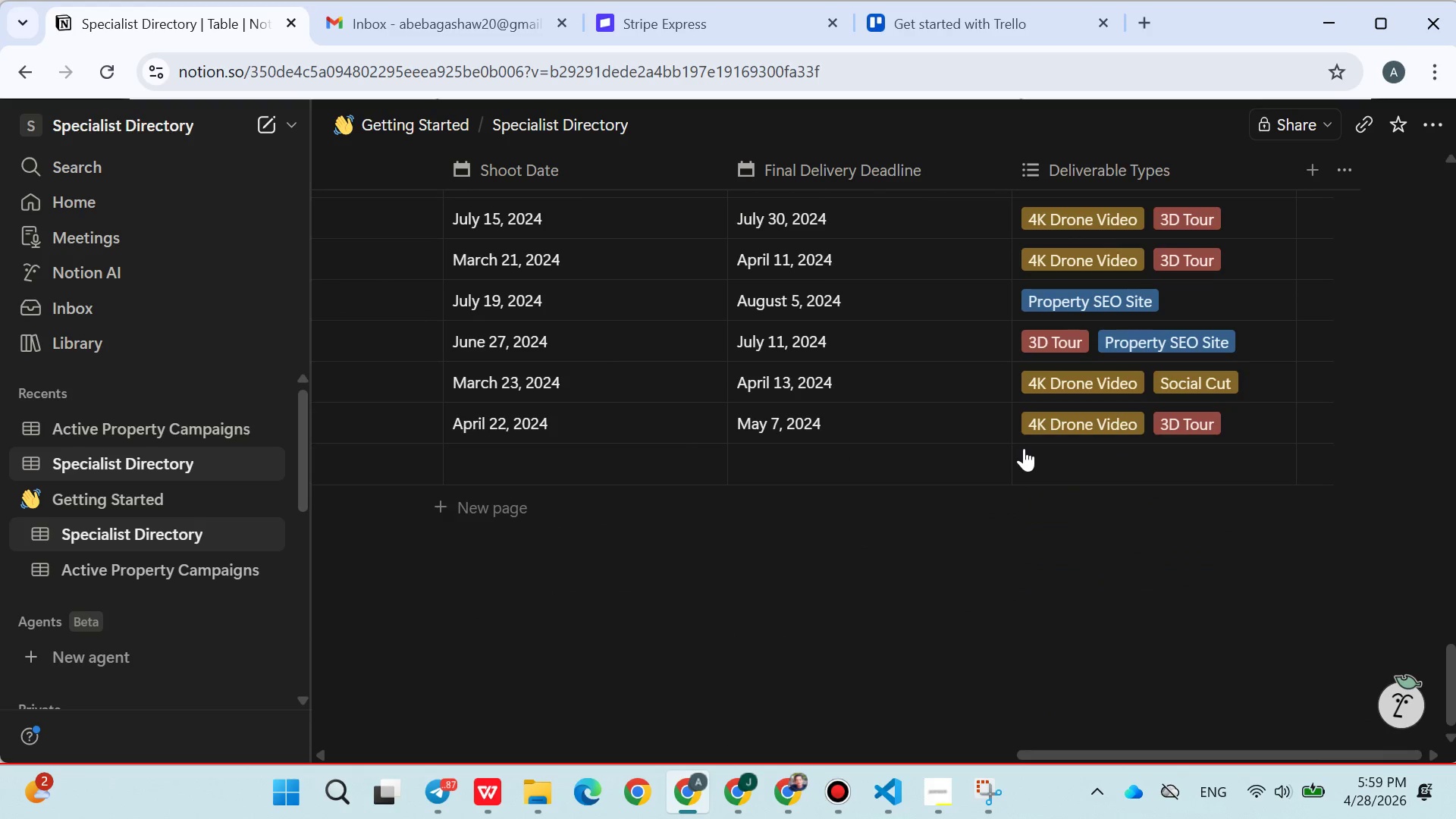 
wait(22.08)
 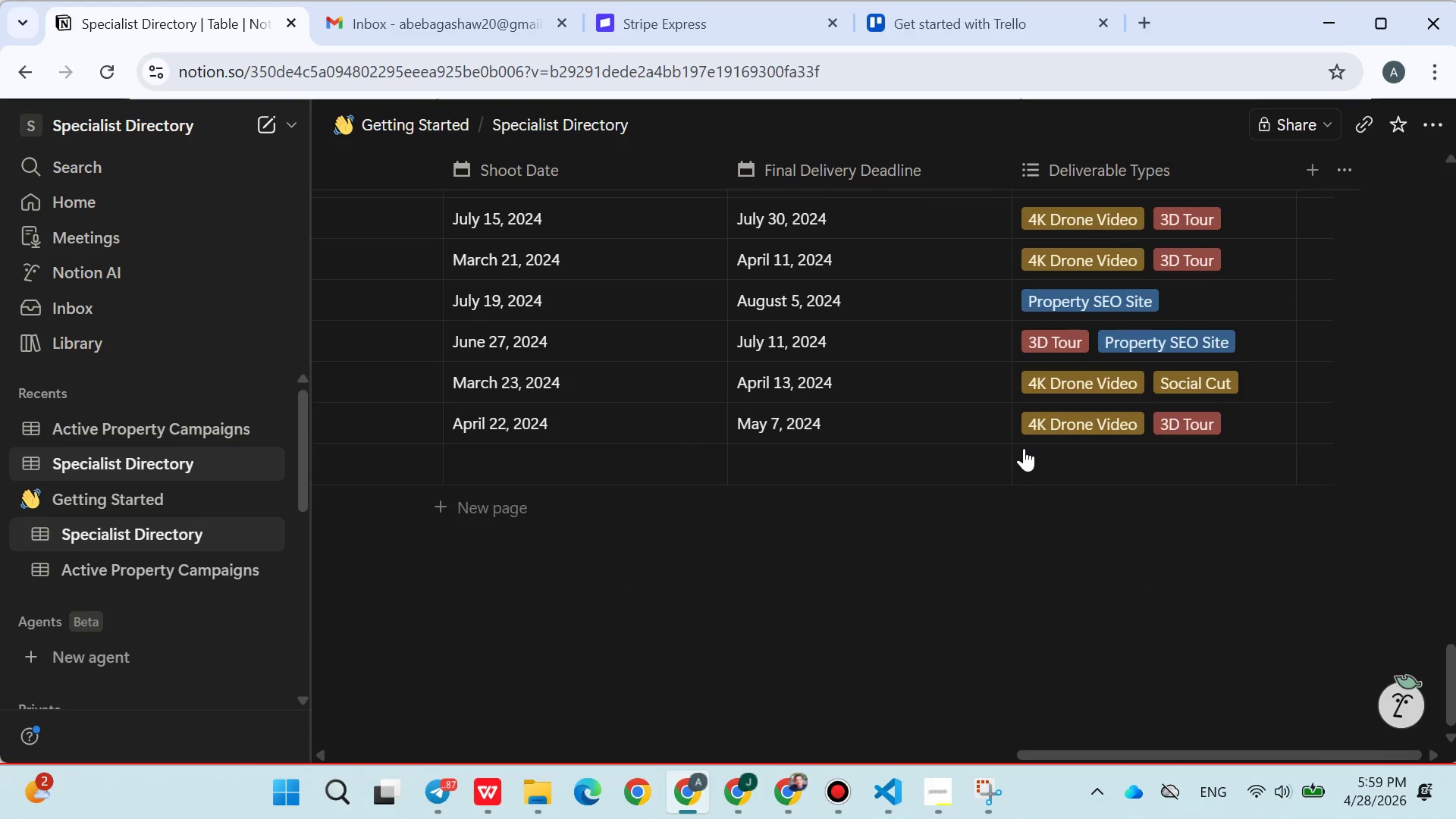 
scroll: coordinate [607, 400], scroll_direction: up, amount: 8.0
 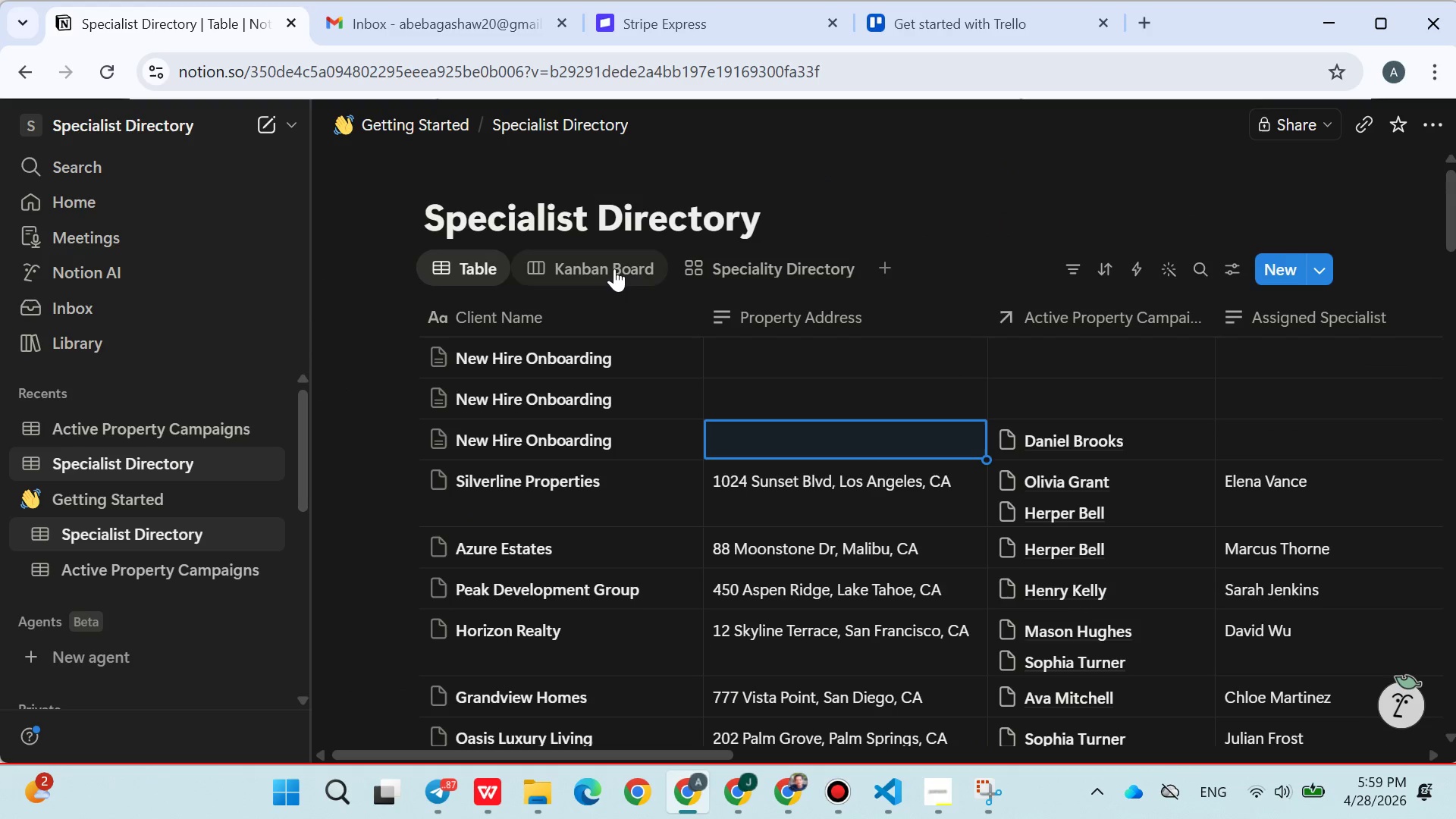 
left_click([614, 268])
 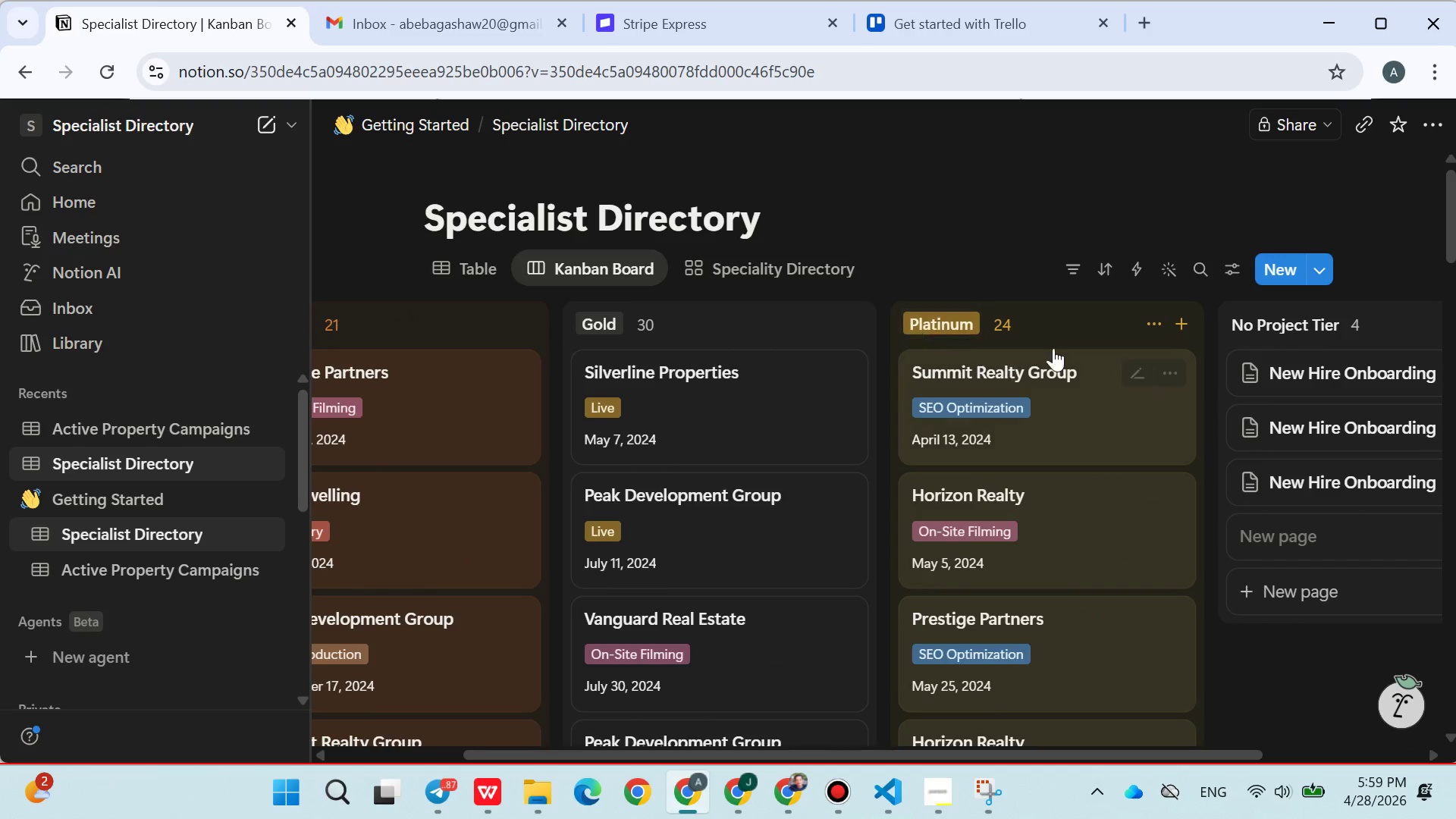 
wait(10.52)
 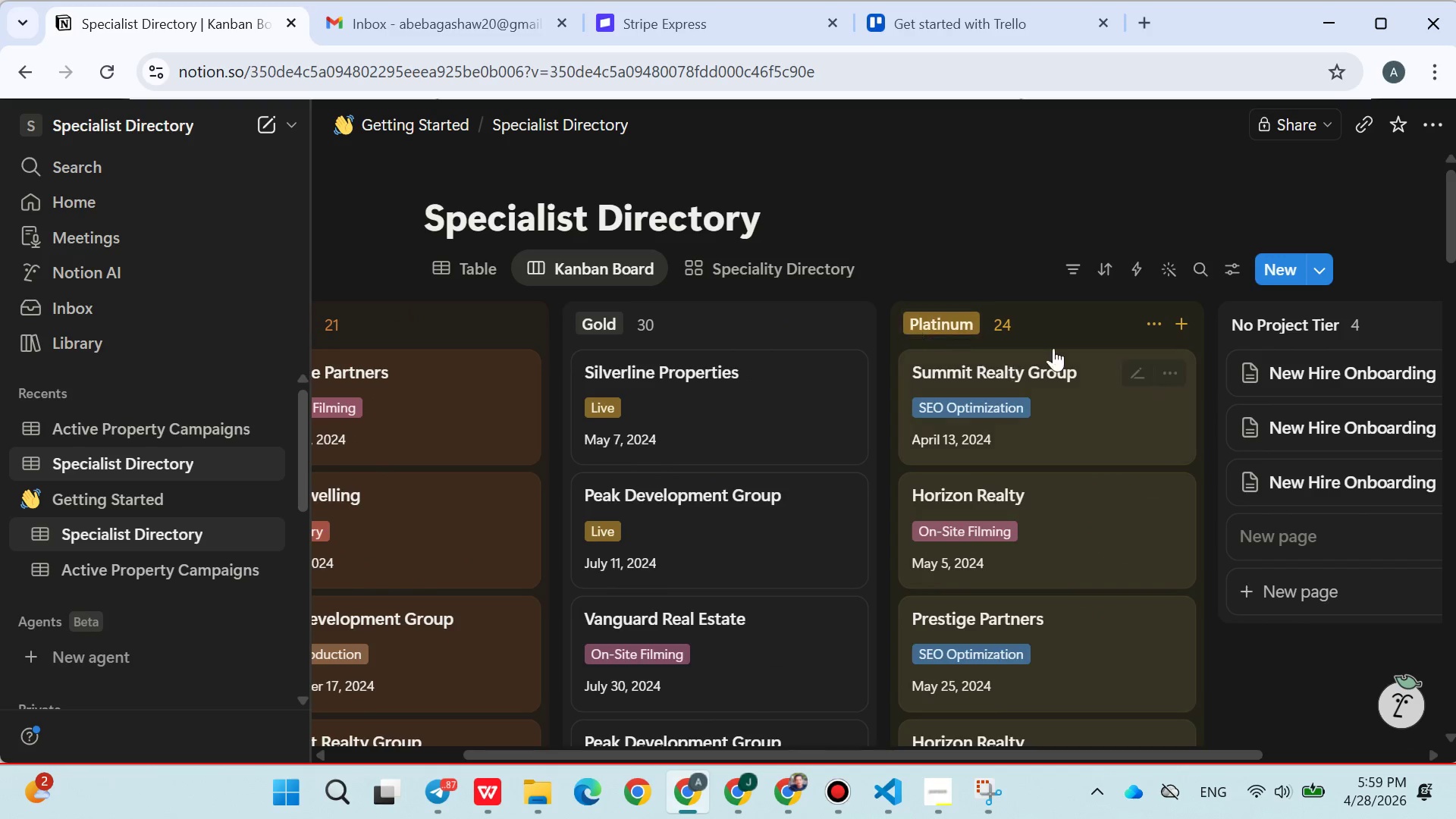 
left_click([1321, 268])
 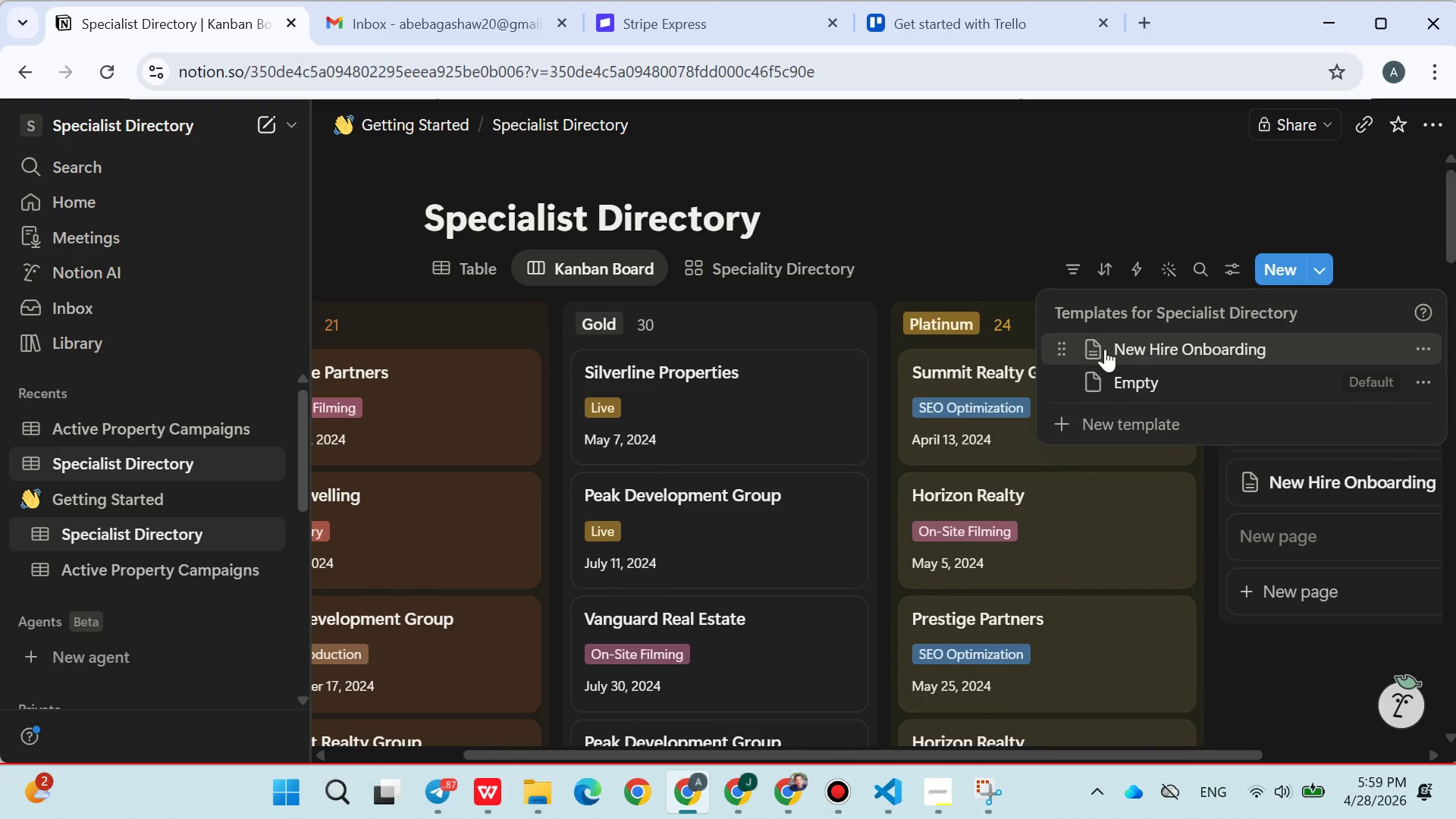 
left_click([955, 163])
 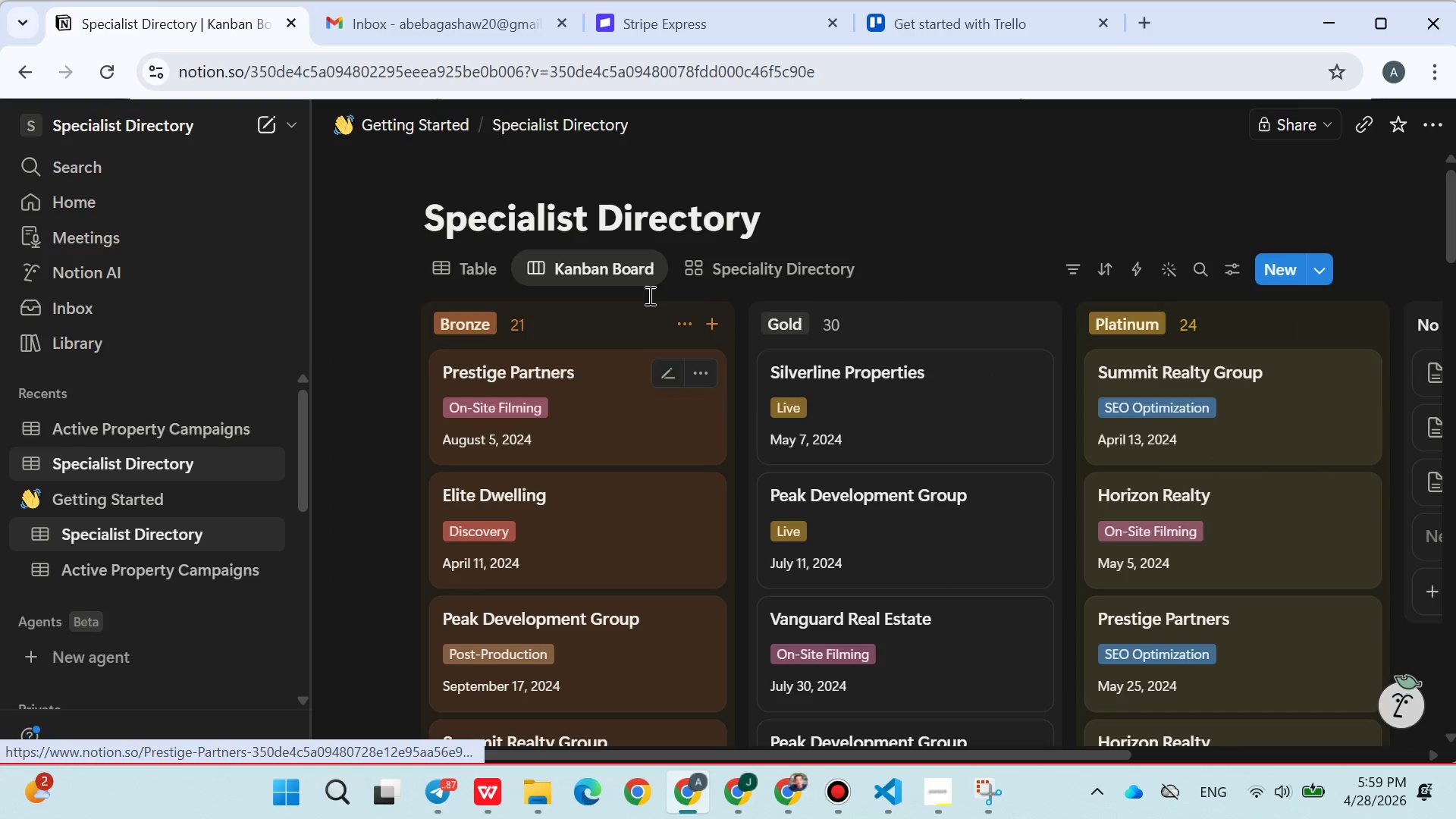 
left_click([750, 278])
 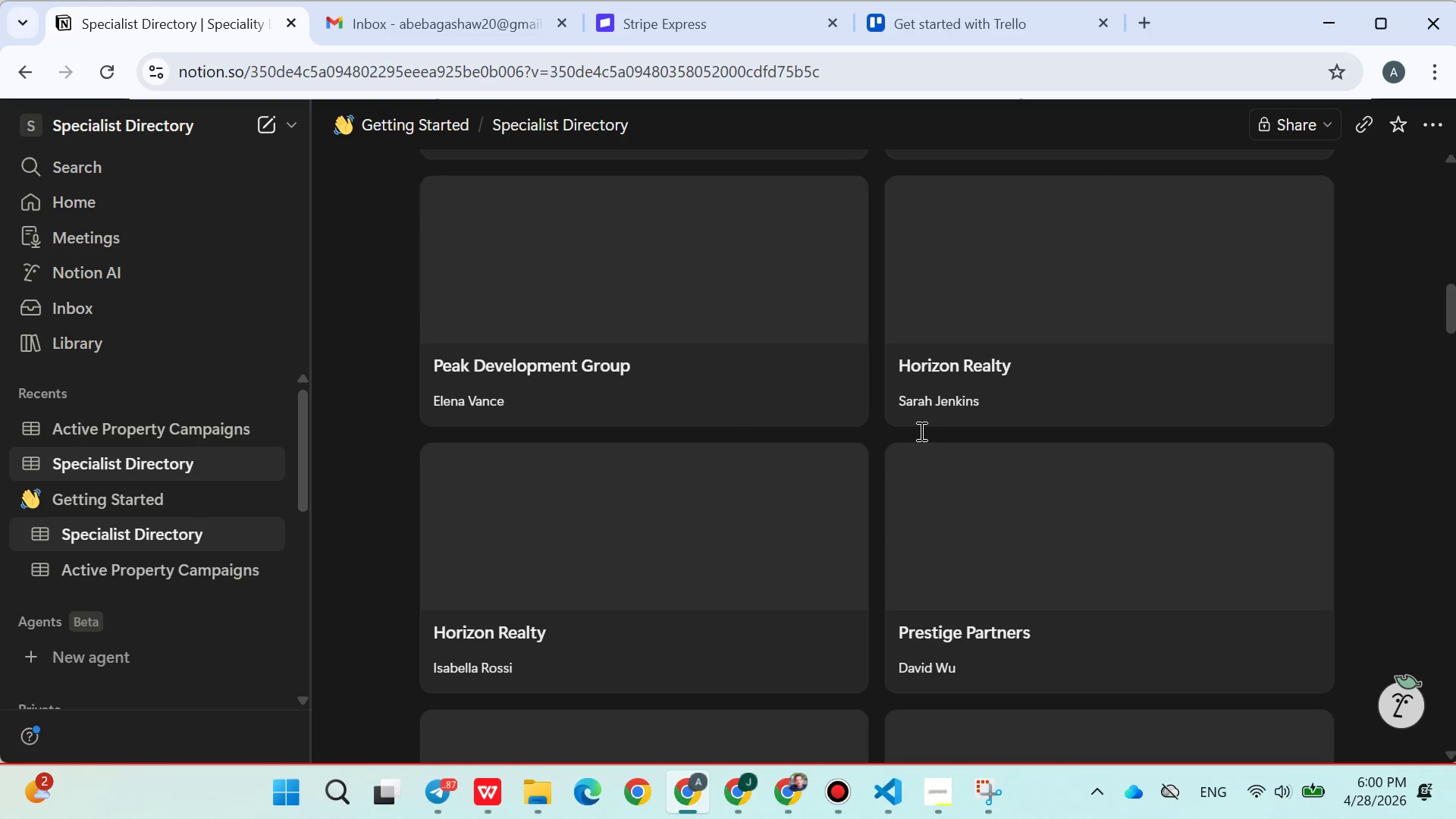 
wait(32.64)
 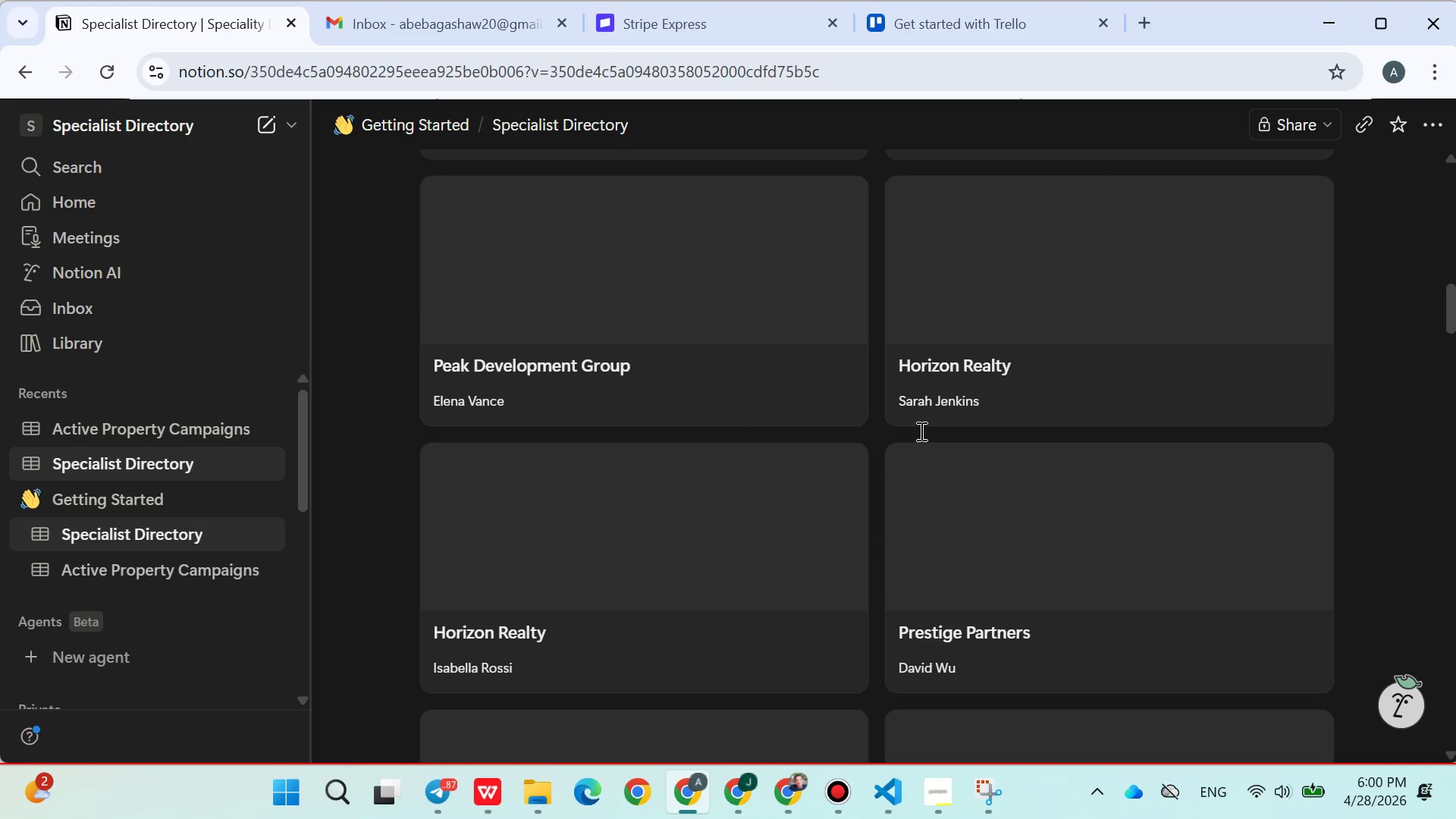 
scroll: coordinate [817, 478], scroll_direction: down, amount: 19.0
 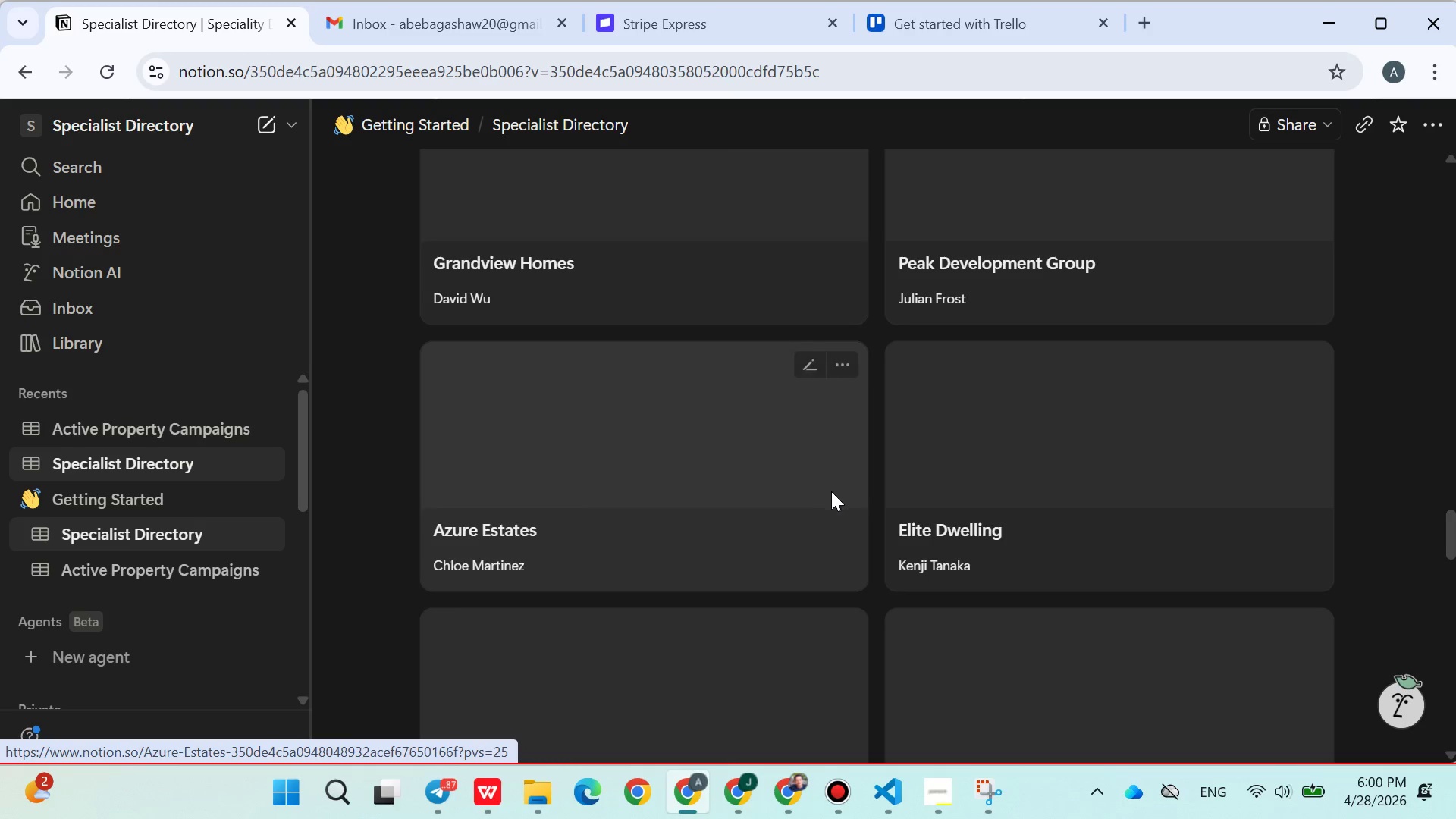 
scroll: coordinate [835, 515], scroll_direction: up, amount: 39.0
 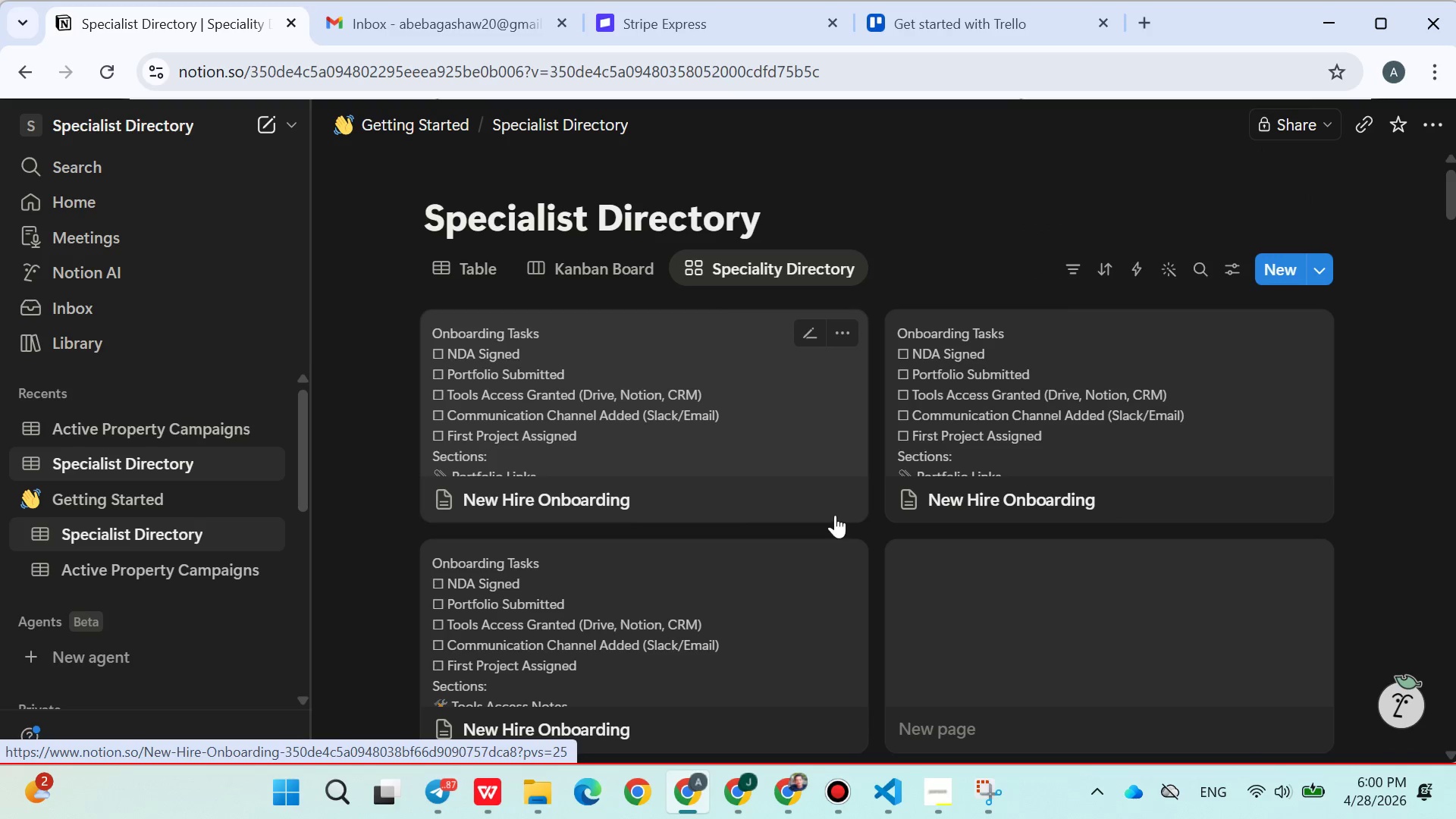 
left_click([120, 560])
 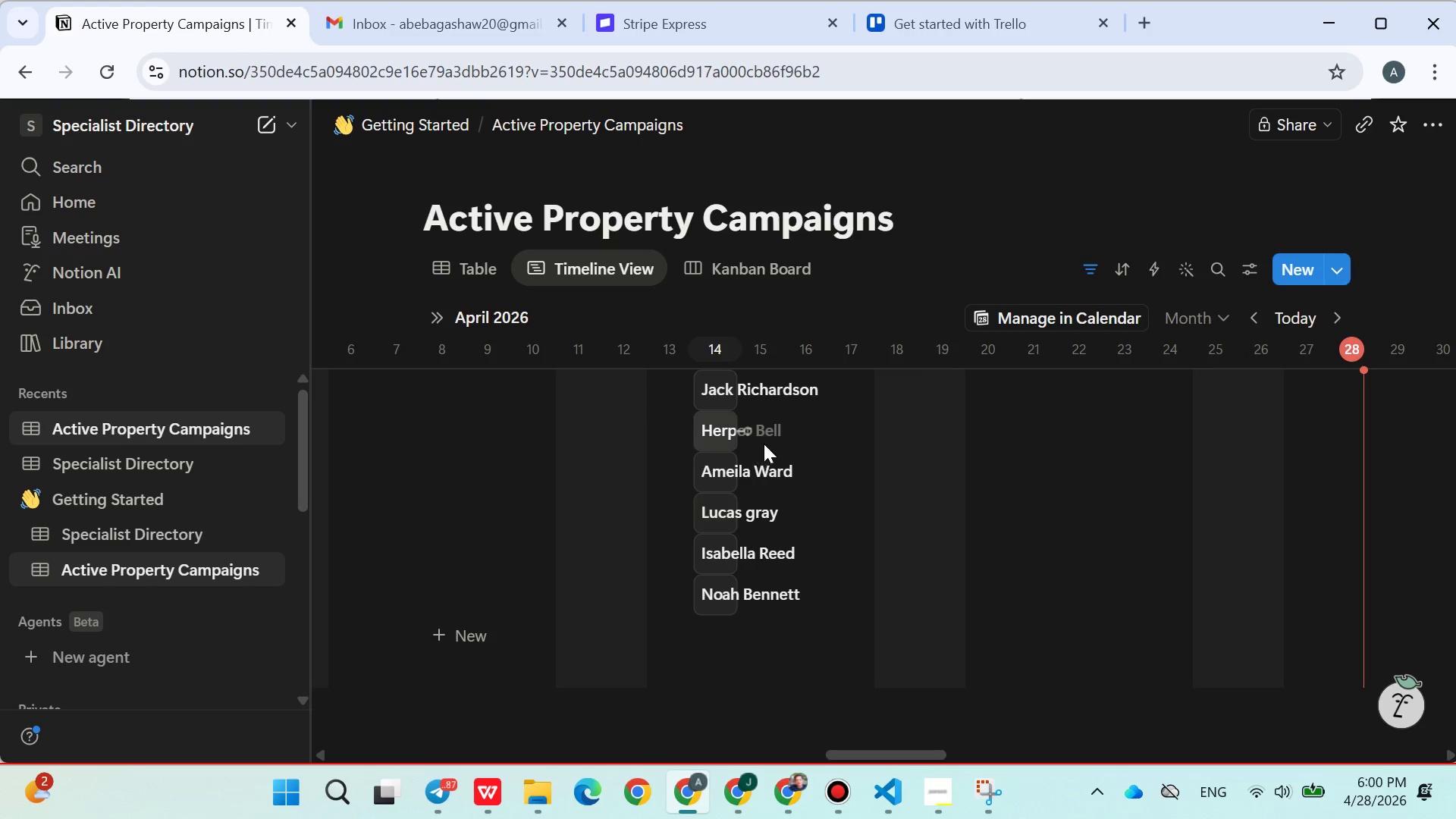 
wait(6.61)
 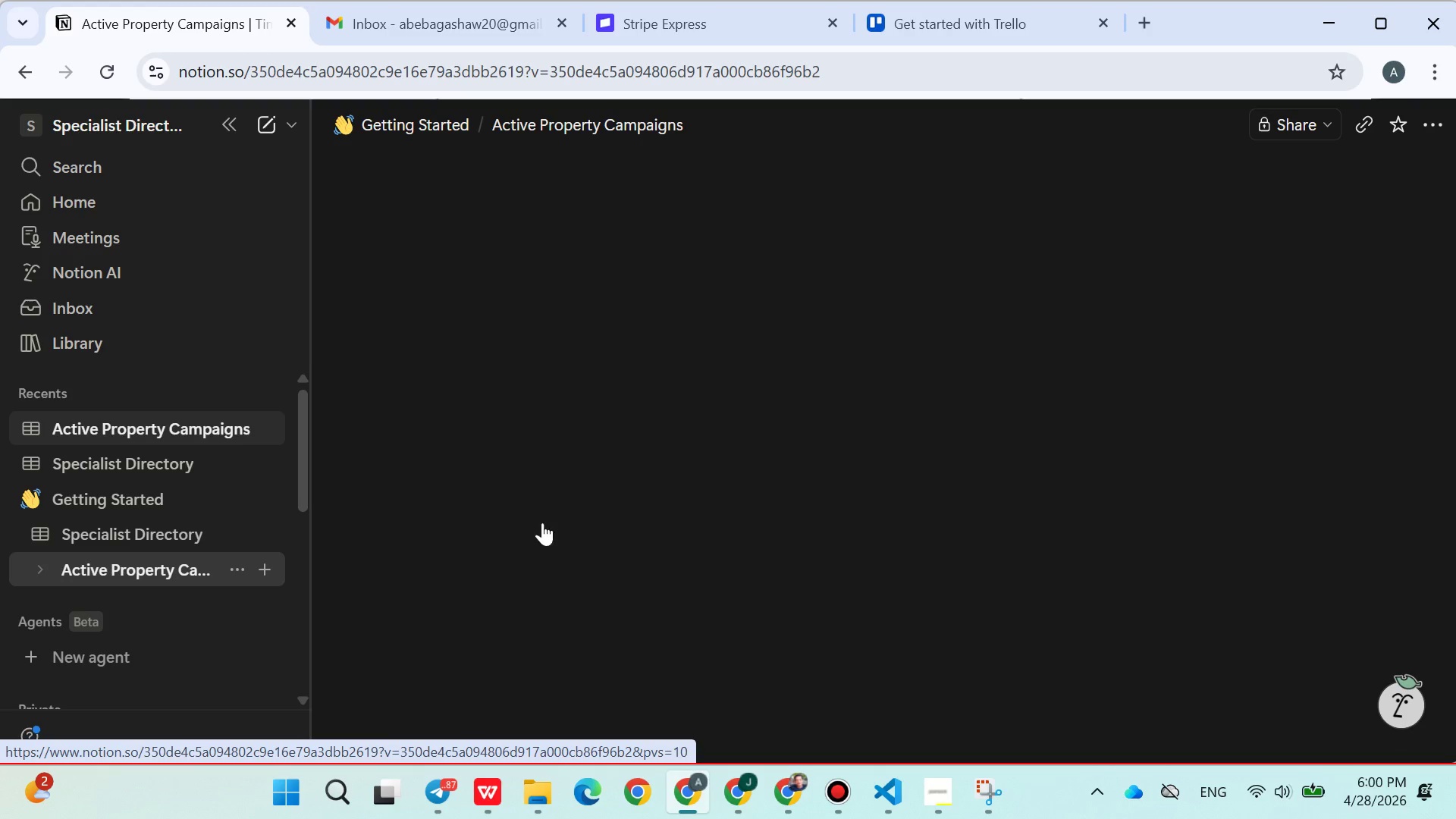 
left_click([735, 276])
 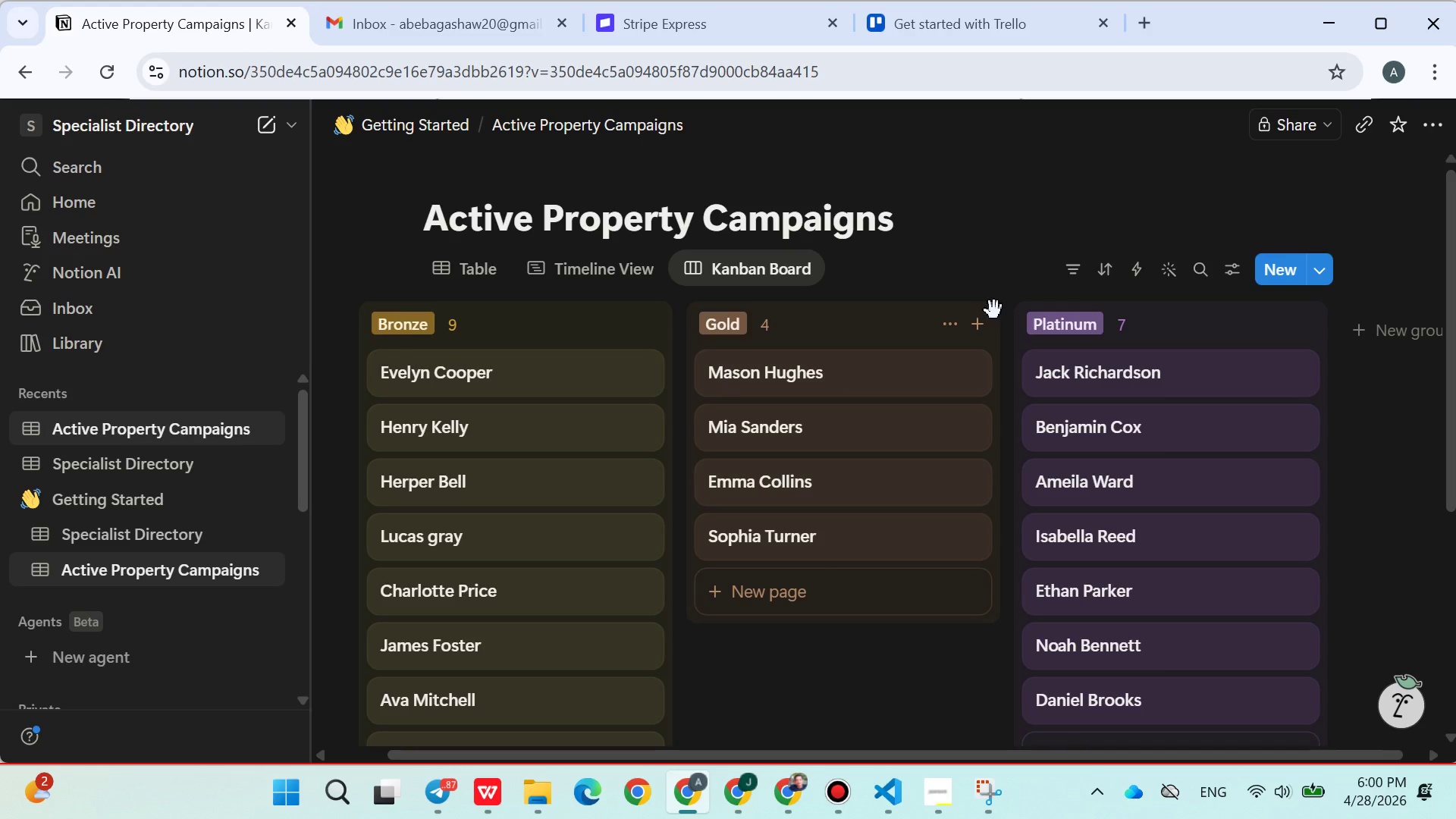 
wait(9.8)
 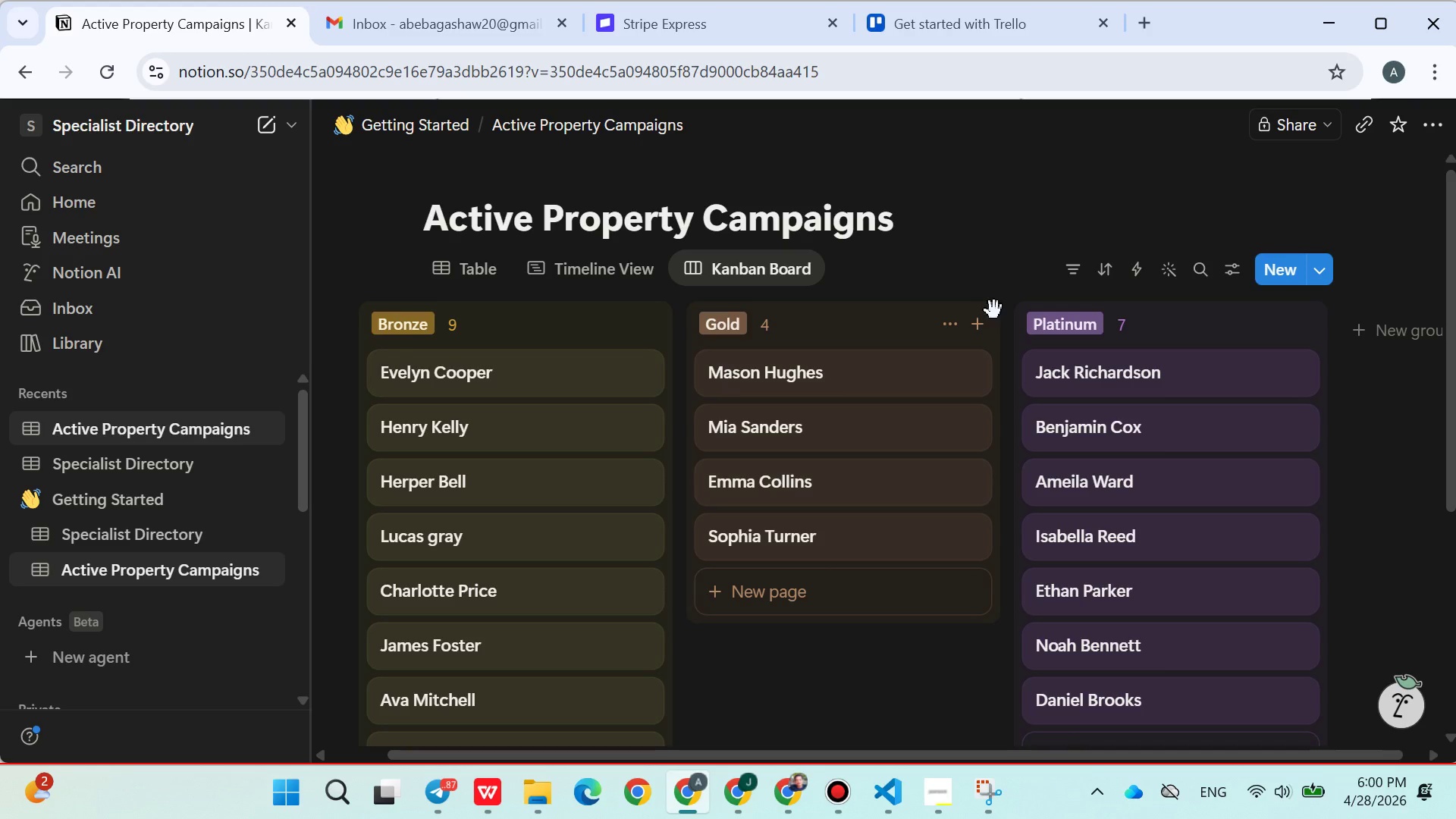 
left_click([653, 260])
 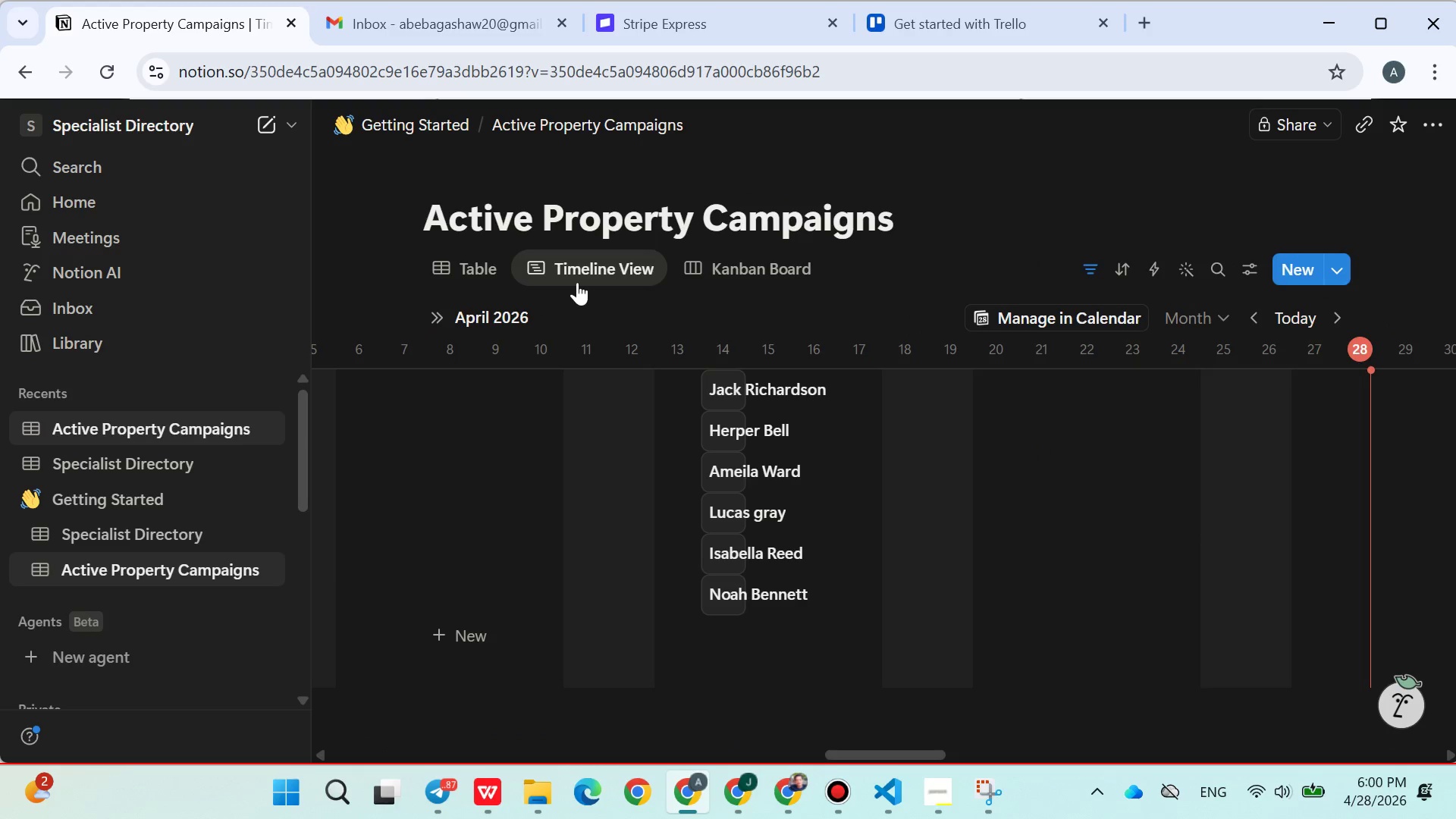 
left_click([468, 287])
 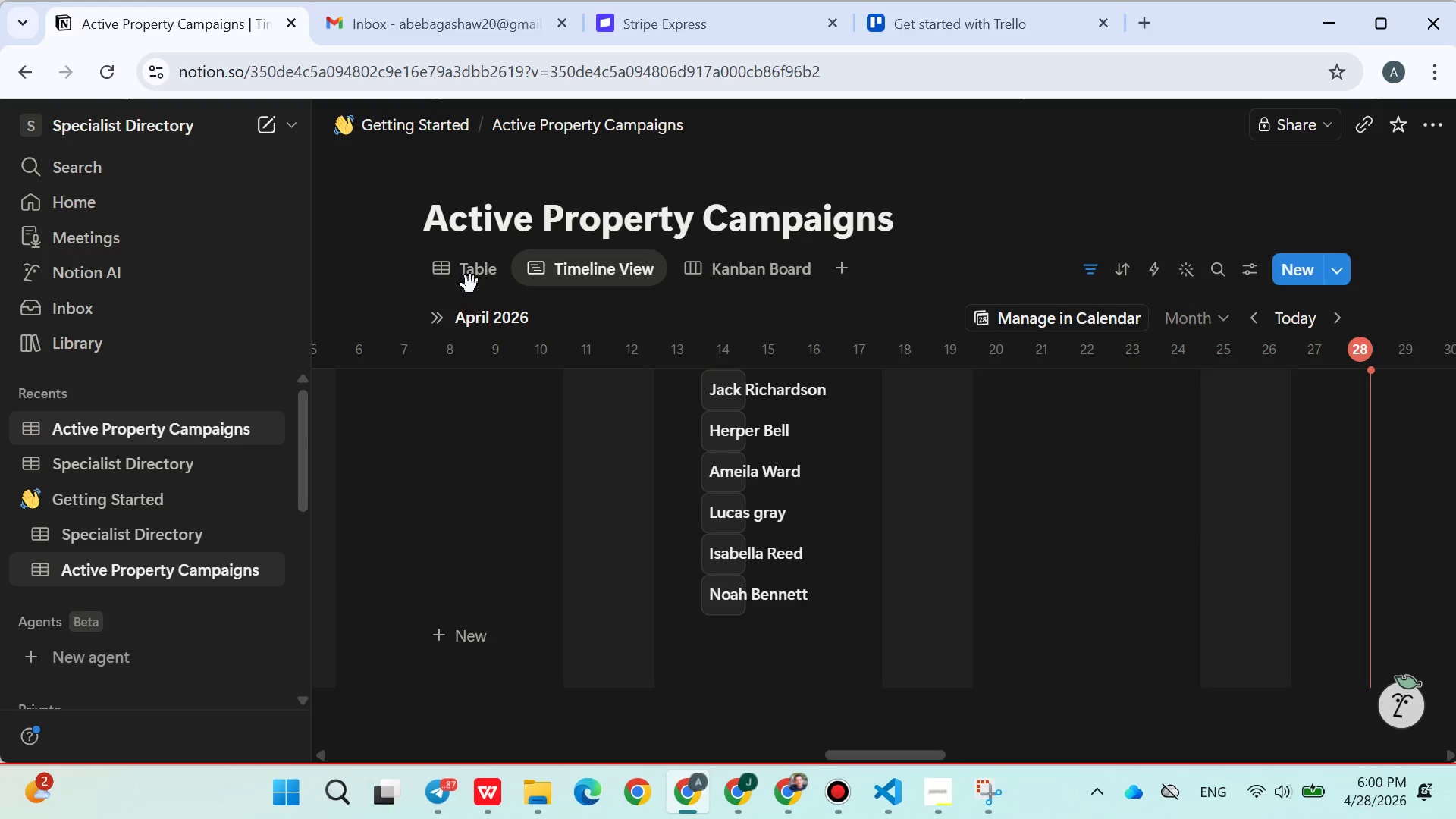 
left_click([471, 281])
 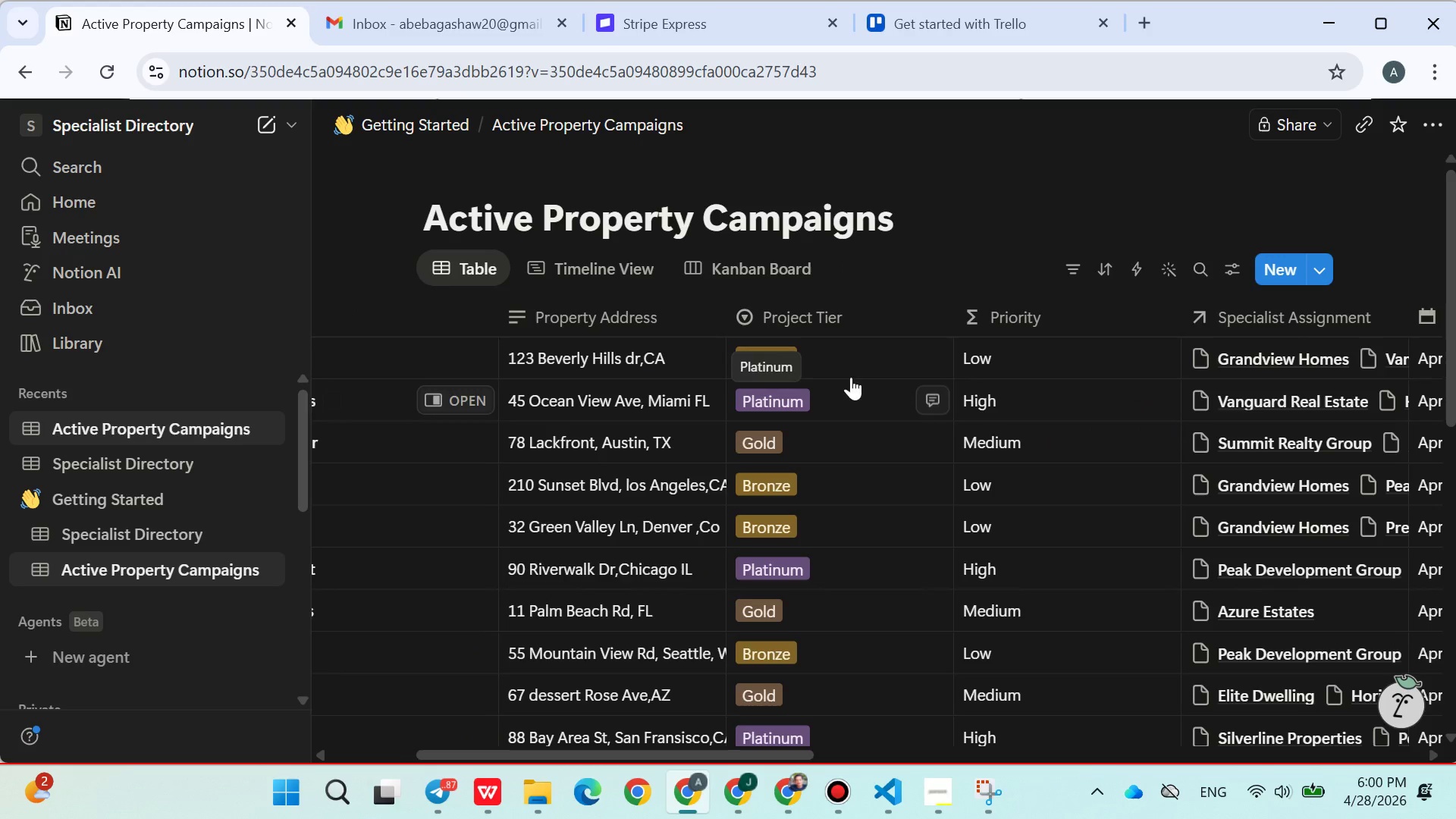 
wait(6.7)
 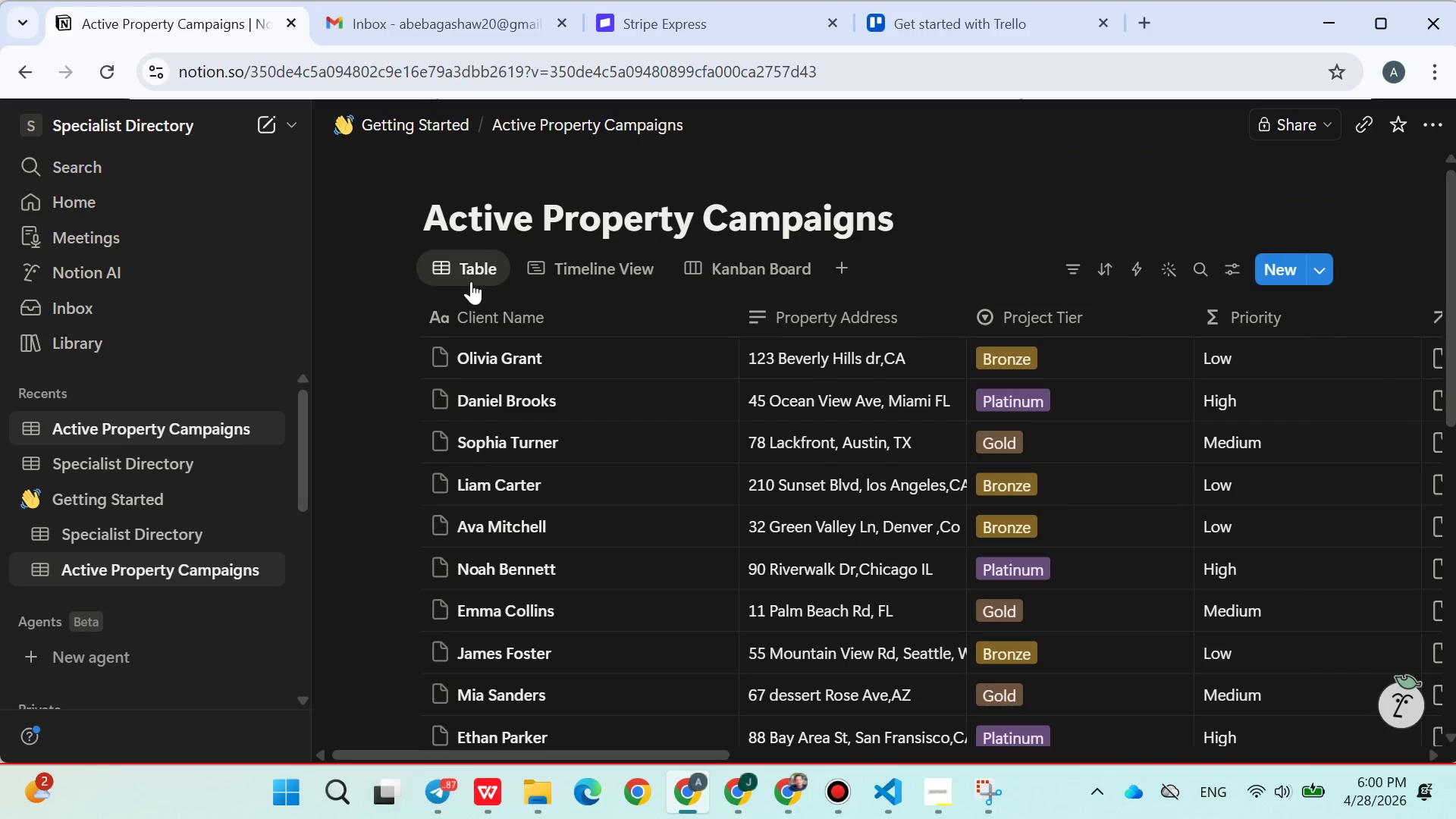 
left_click([813, 357])
 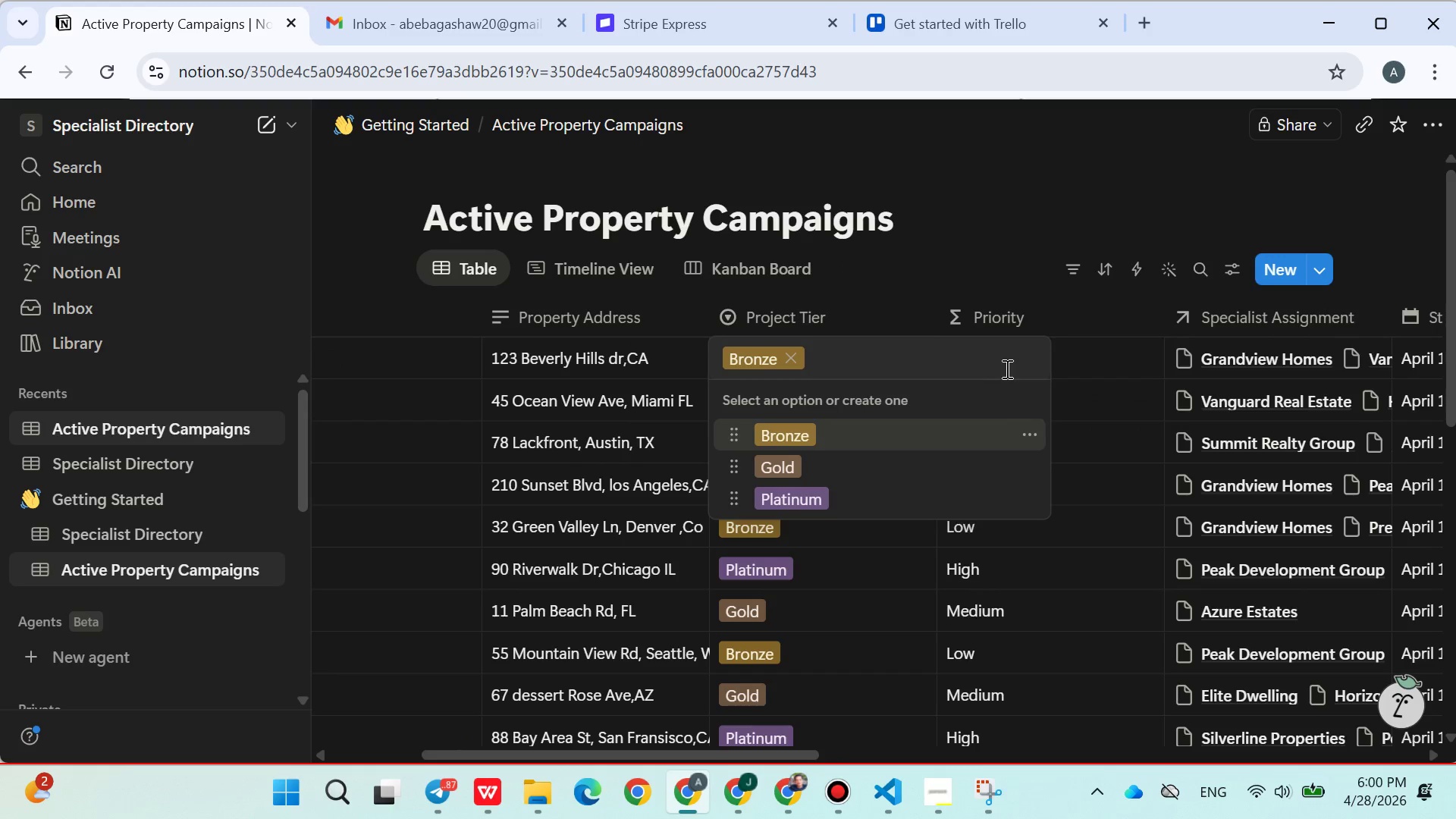 
left_click([840, 454])
 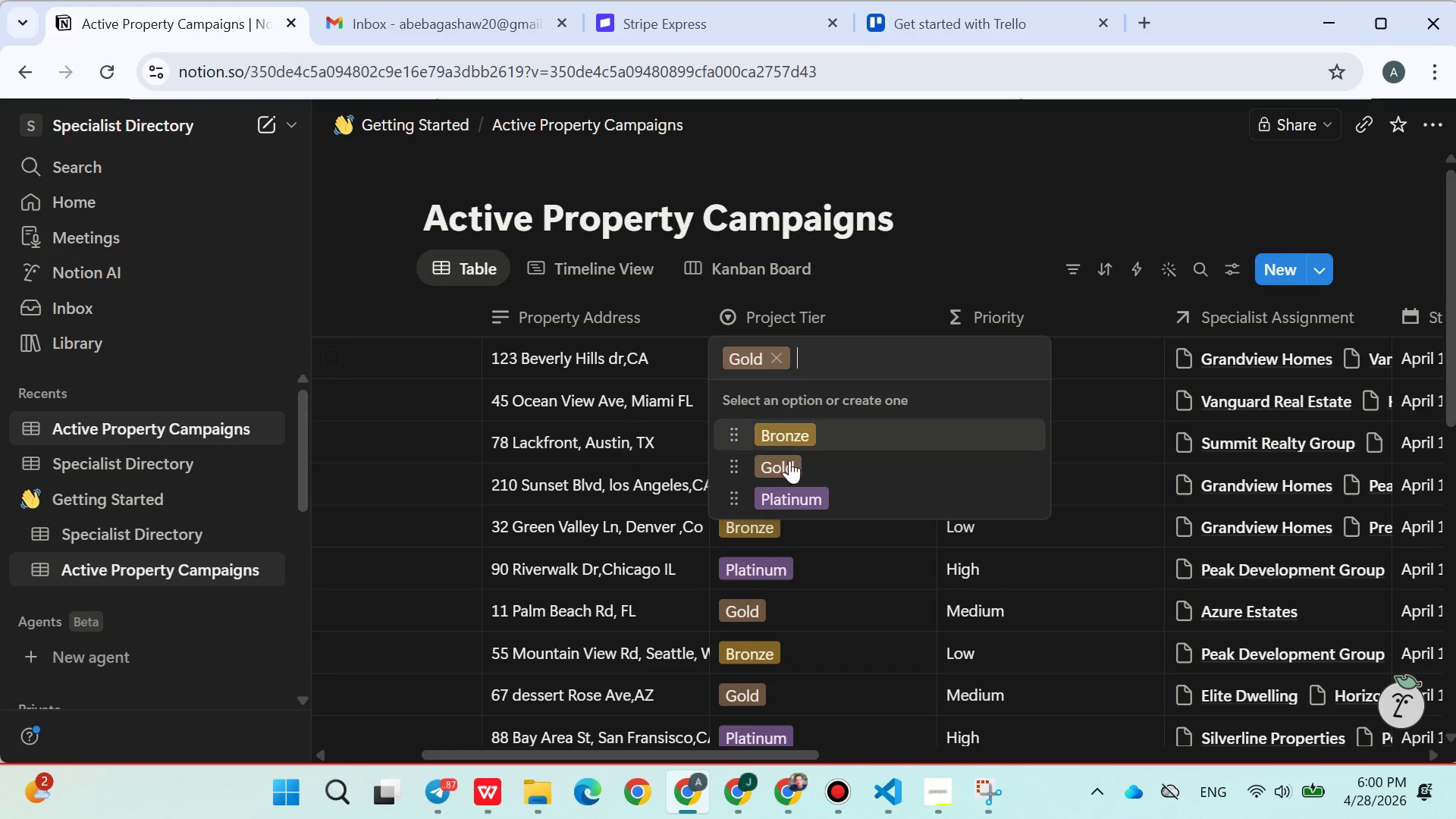 
left_click([788, 497])
 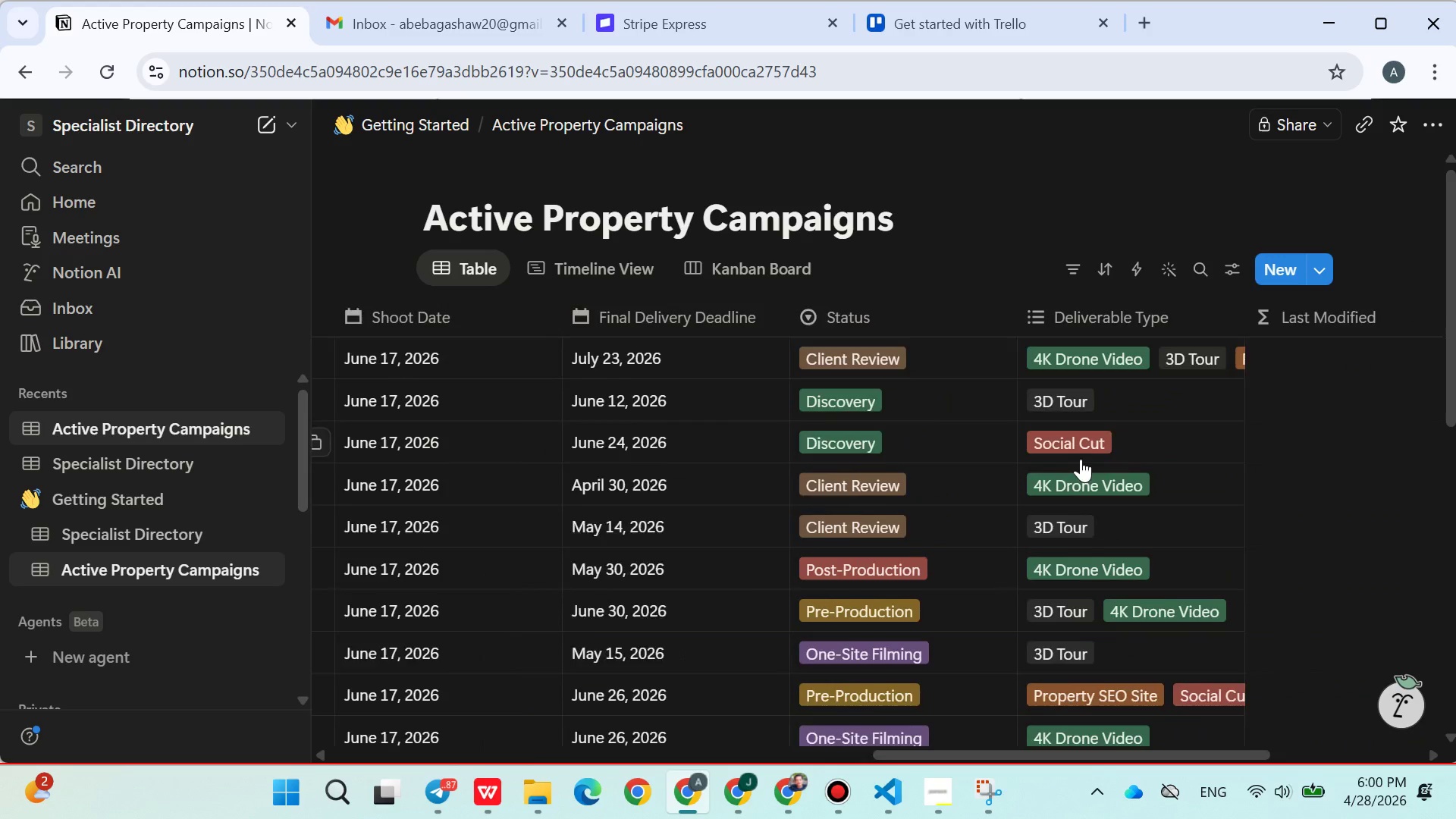 
left_click([843, 359])
 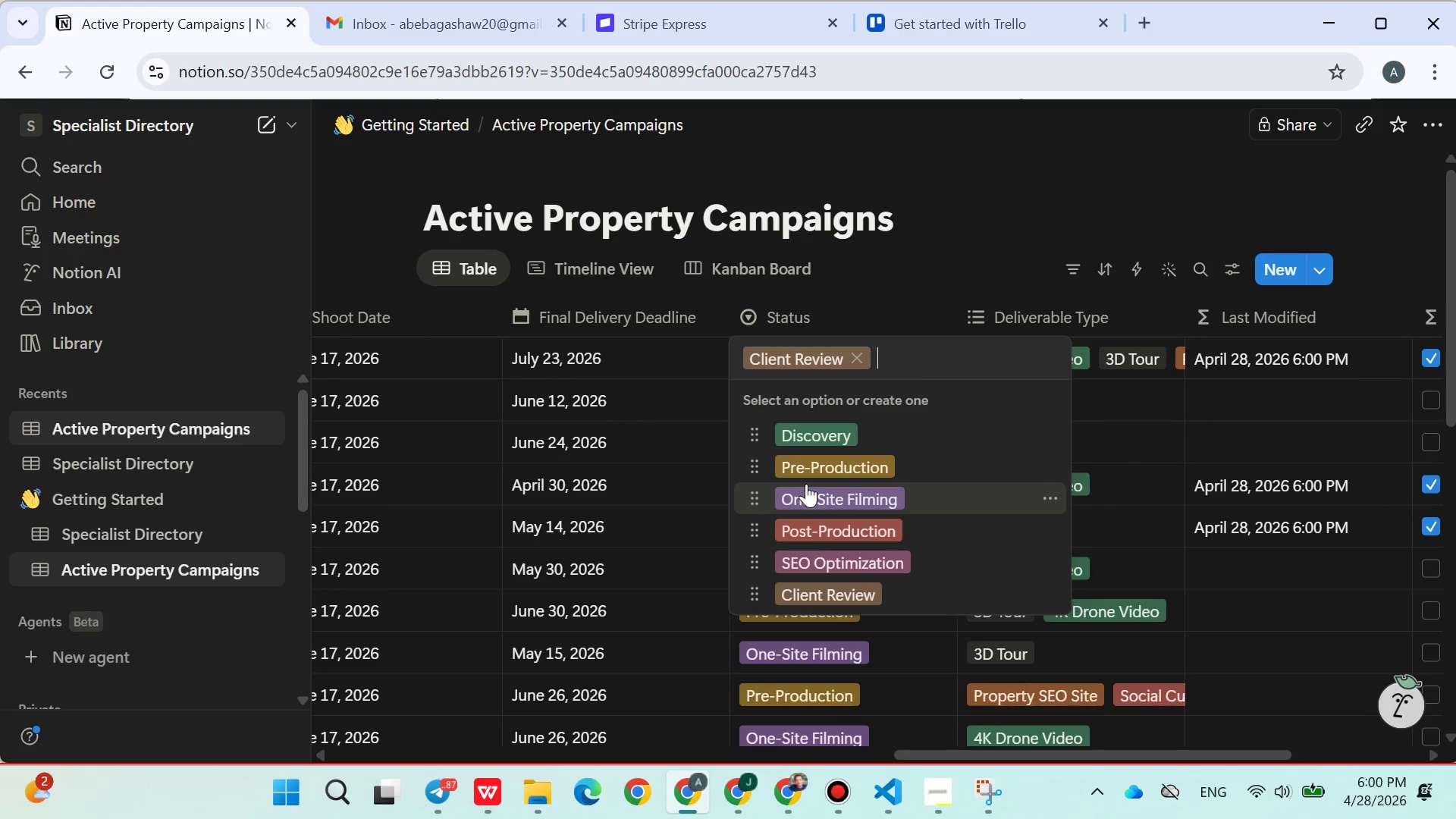 
left_click([977, 228])
 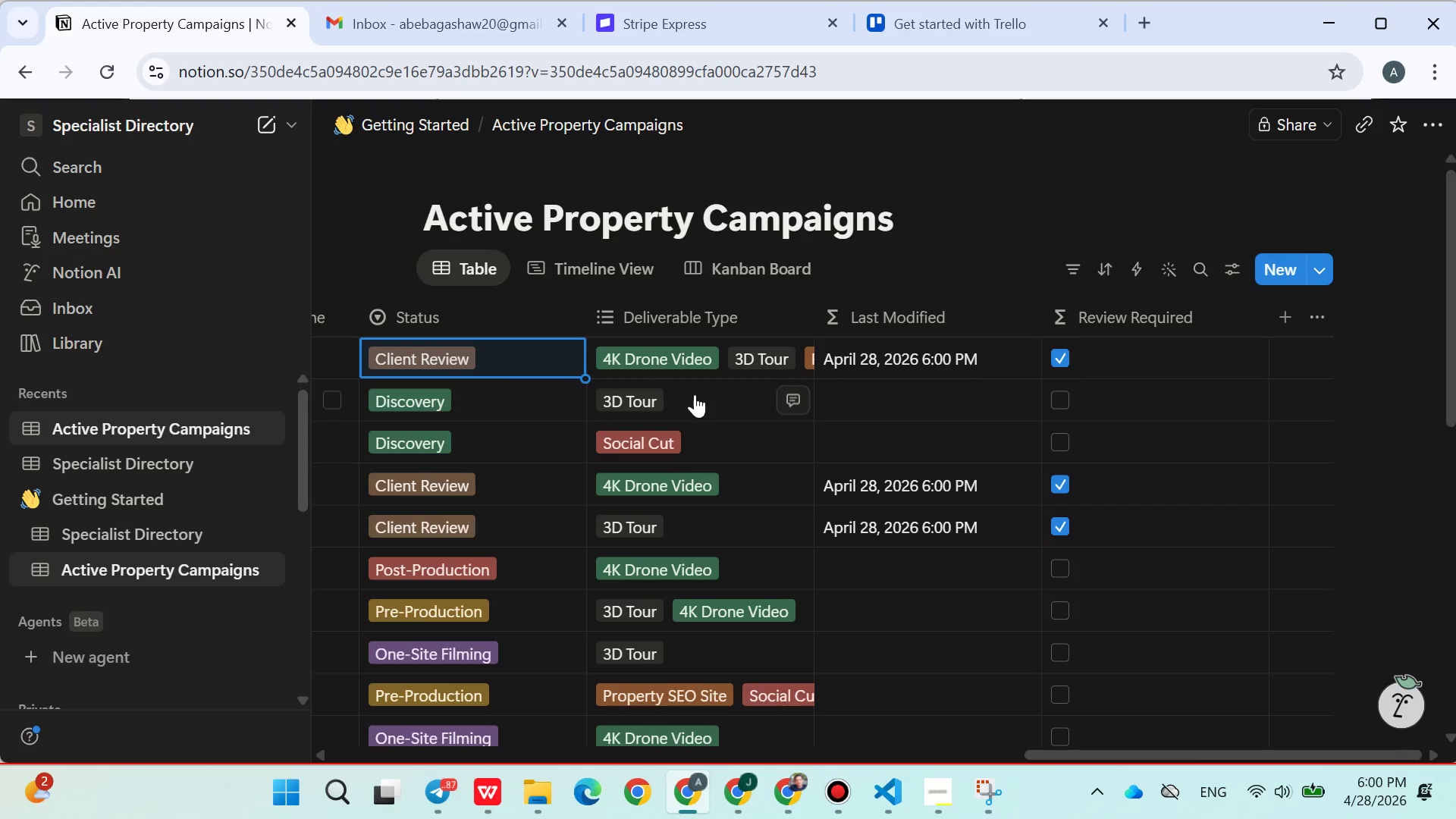 
left_click([679, 444])
 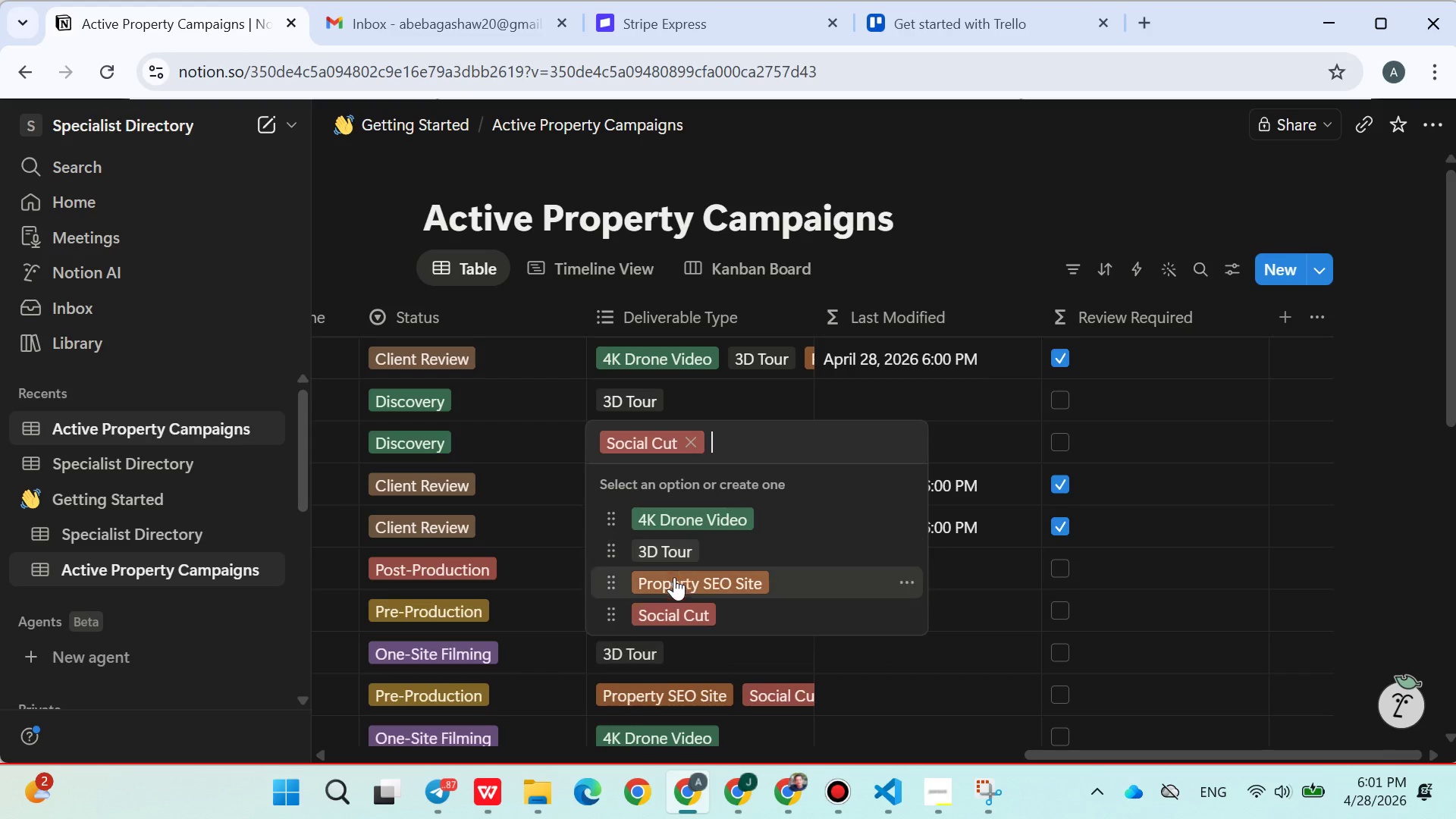 
left_click([670, 604])
 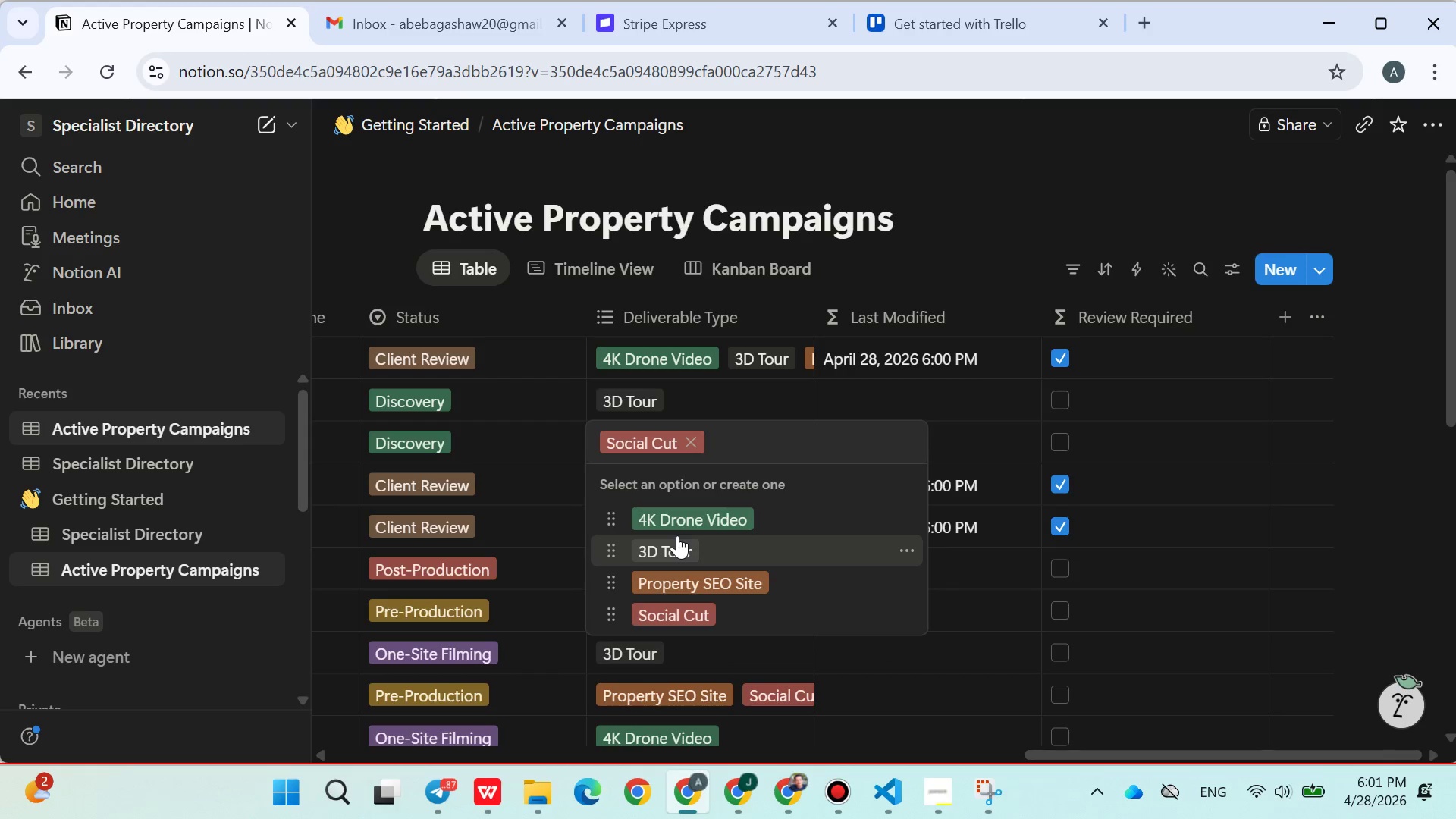 
left_click([687, 610])
 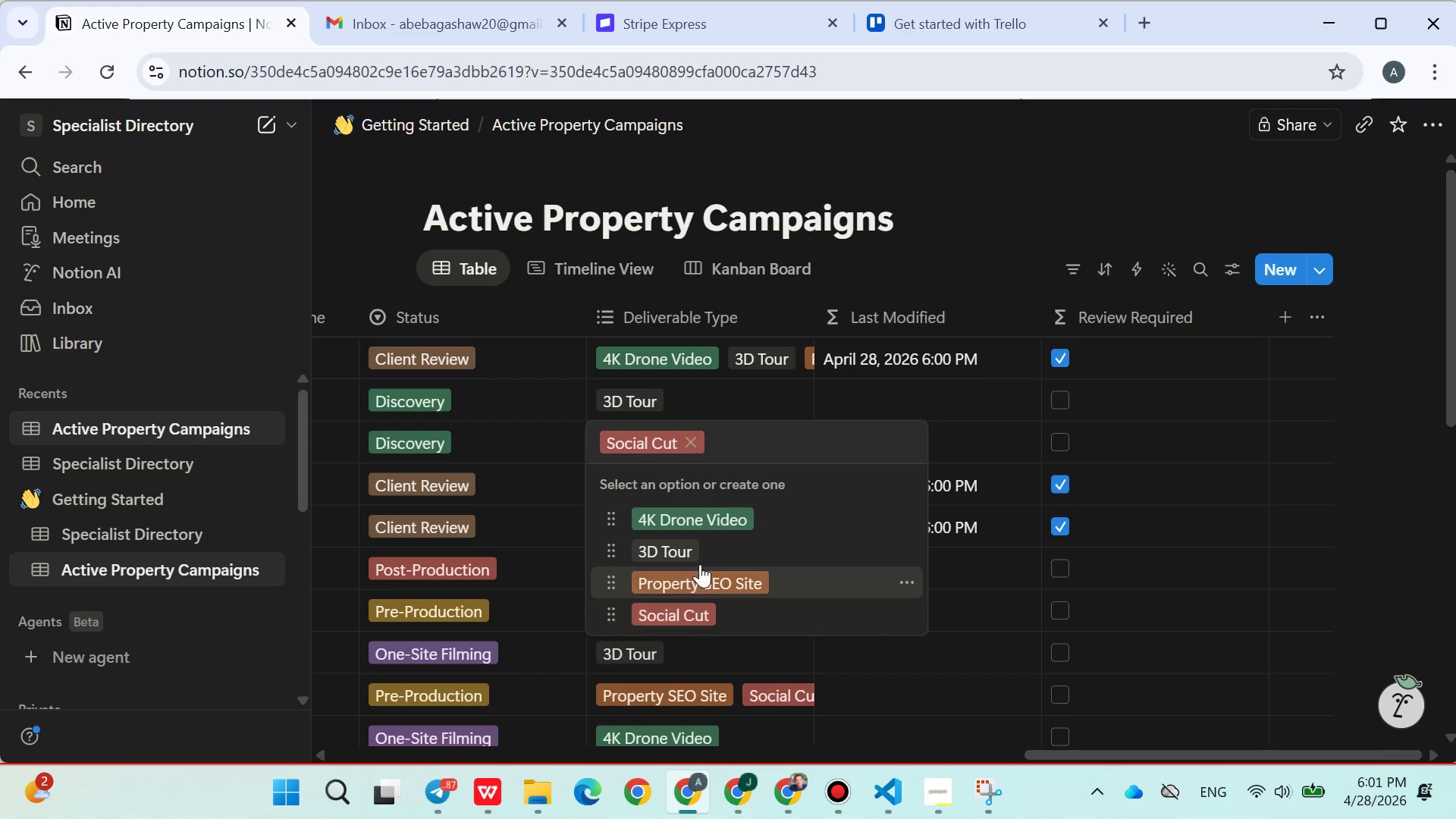 
left_click([698, 555])
 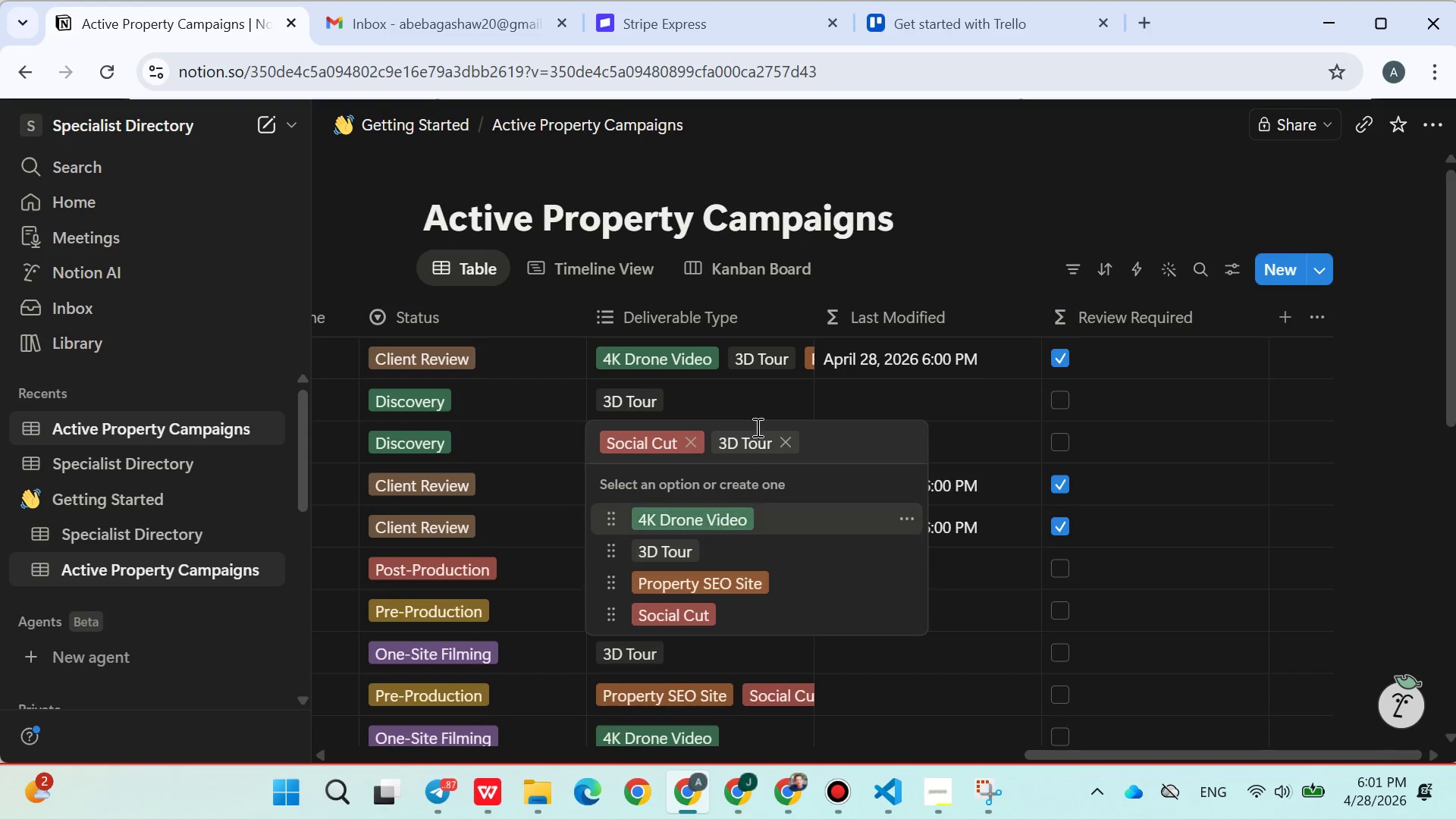 
left_click([543, 393])
 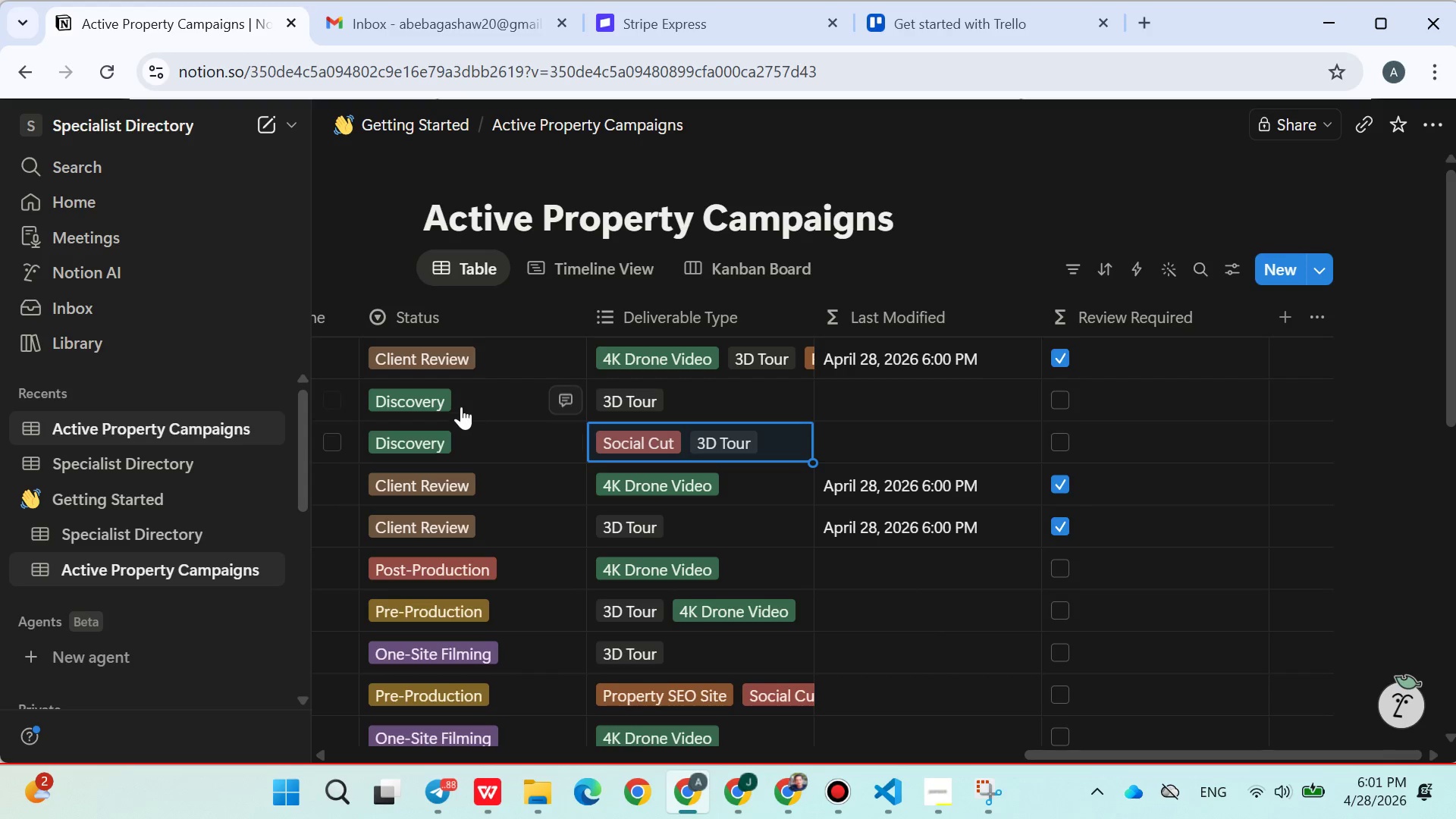 
left_click([460, 405])
 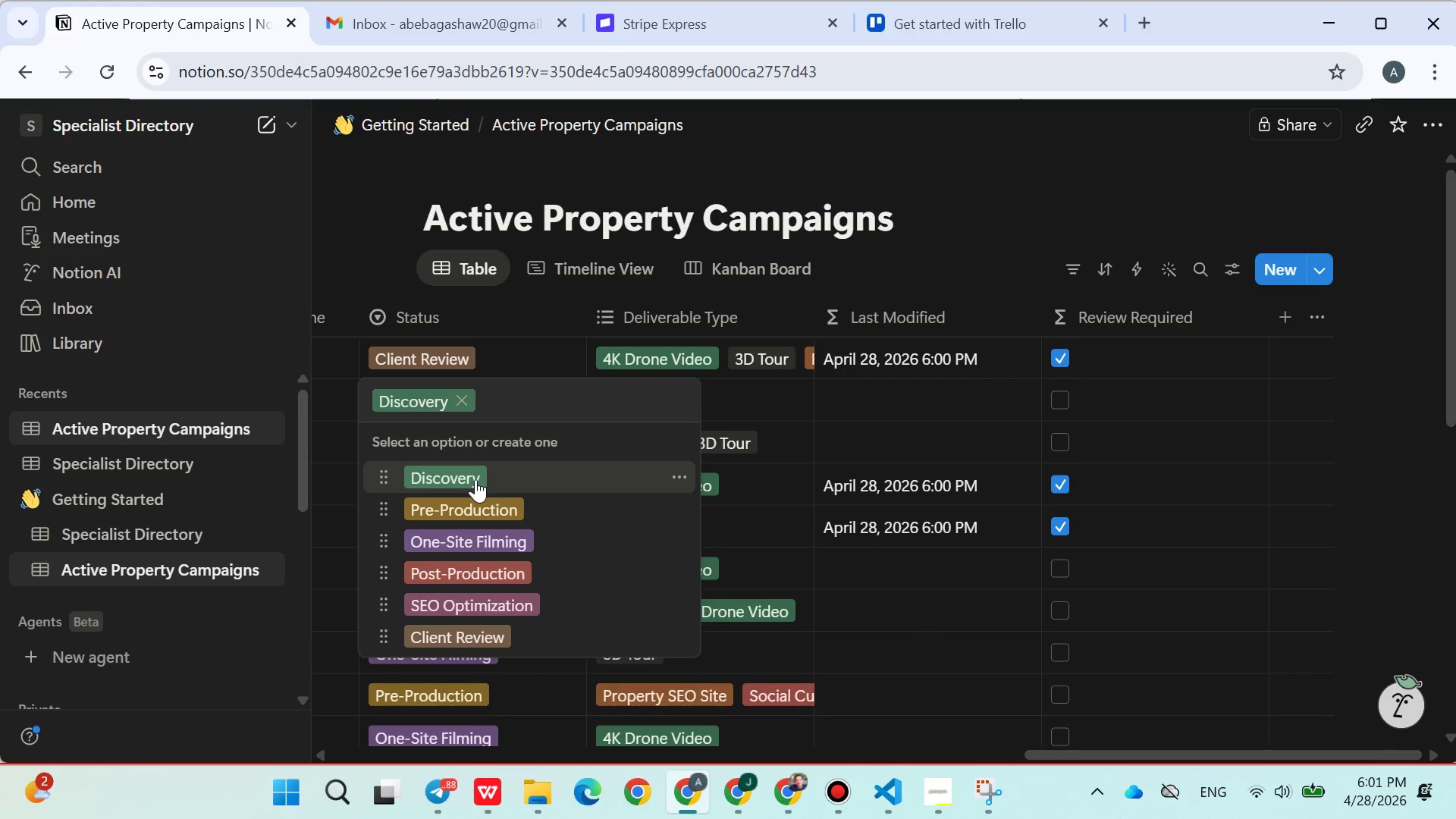 
left_click([476, 497])
 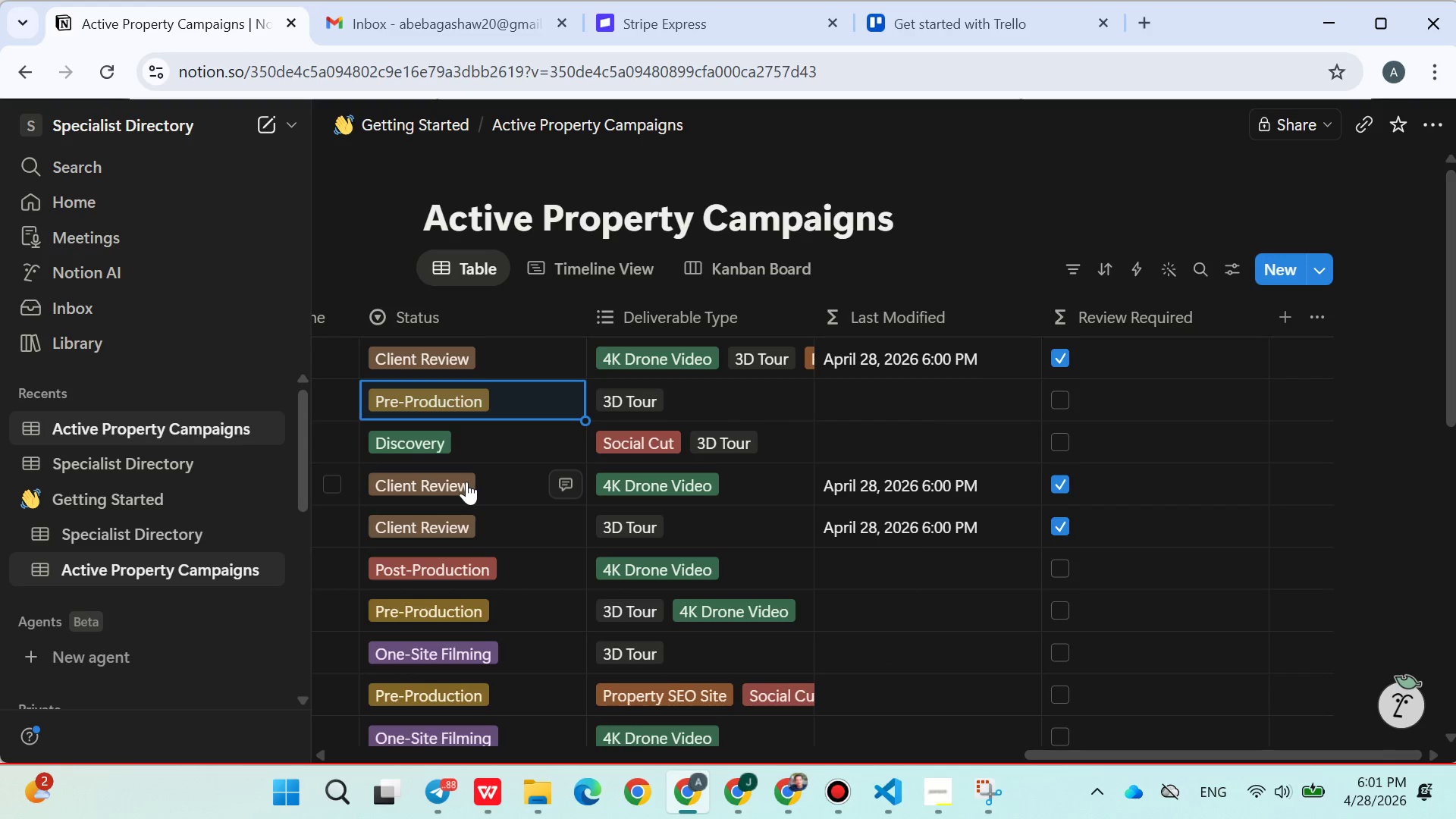 
left_click([450, 443])
 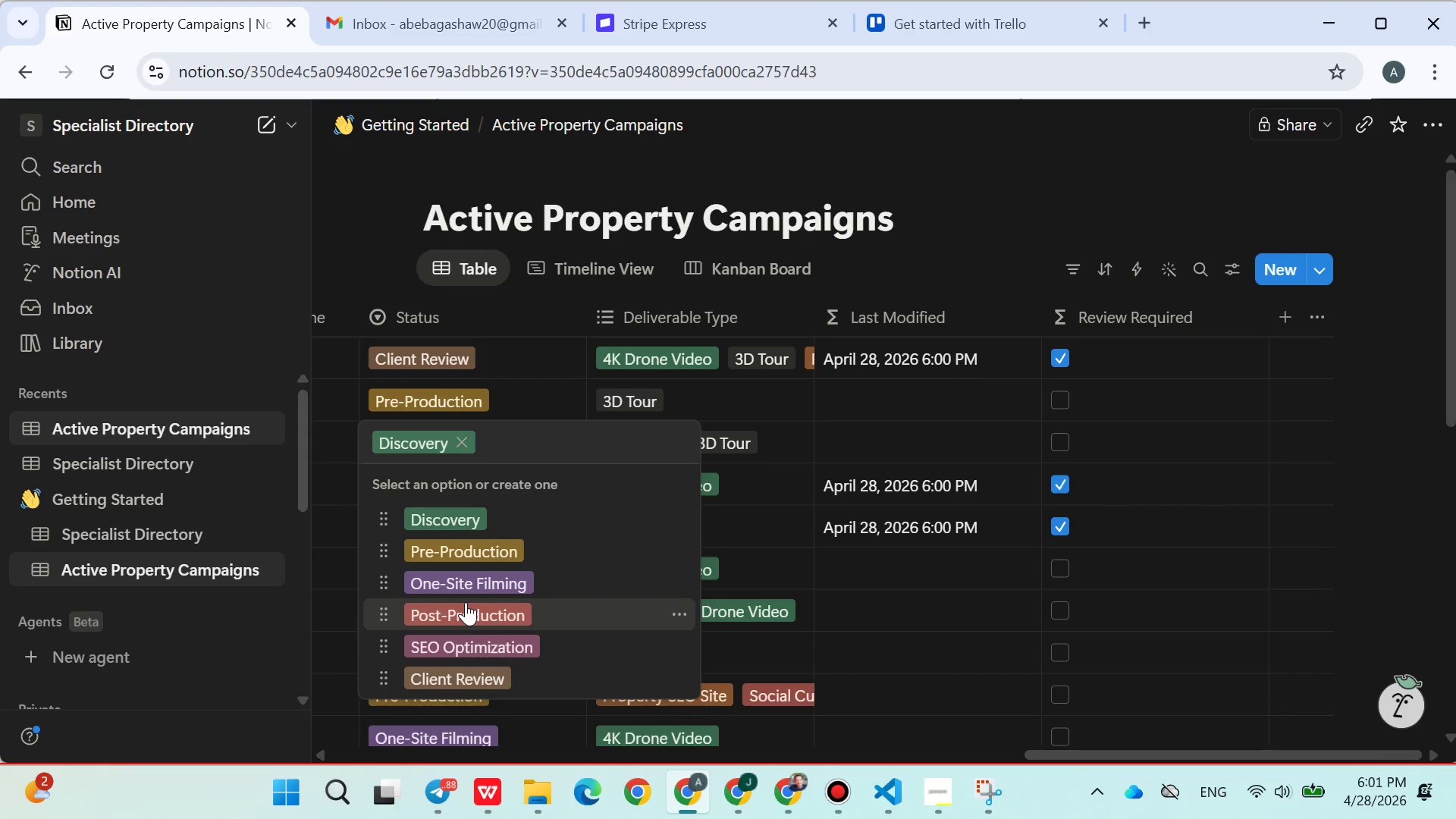 
left_click([466, 602])
 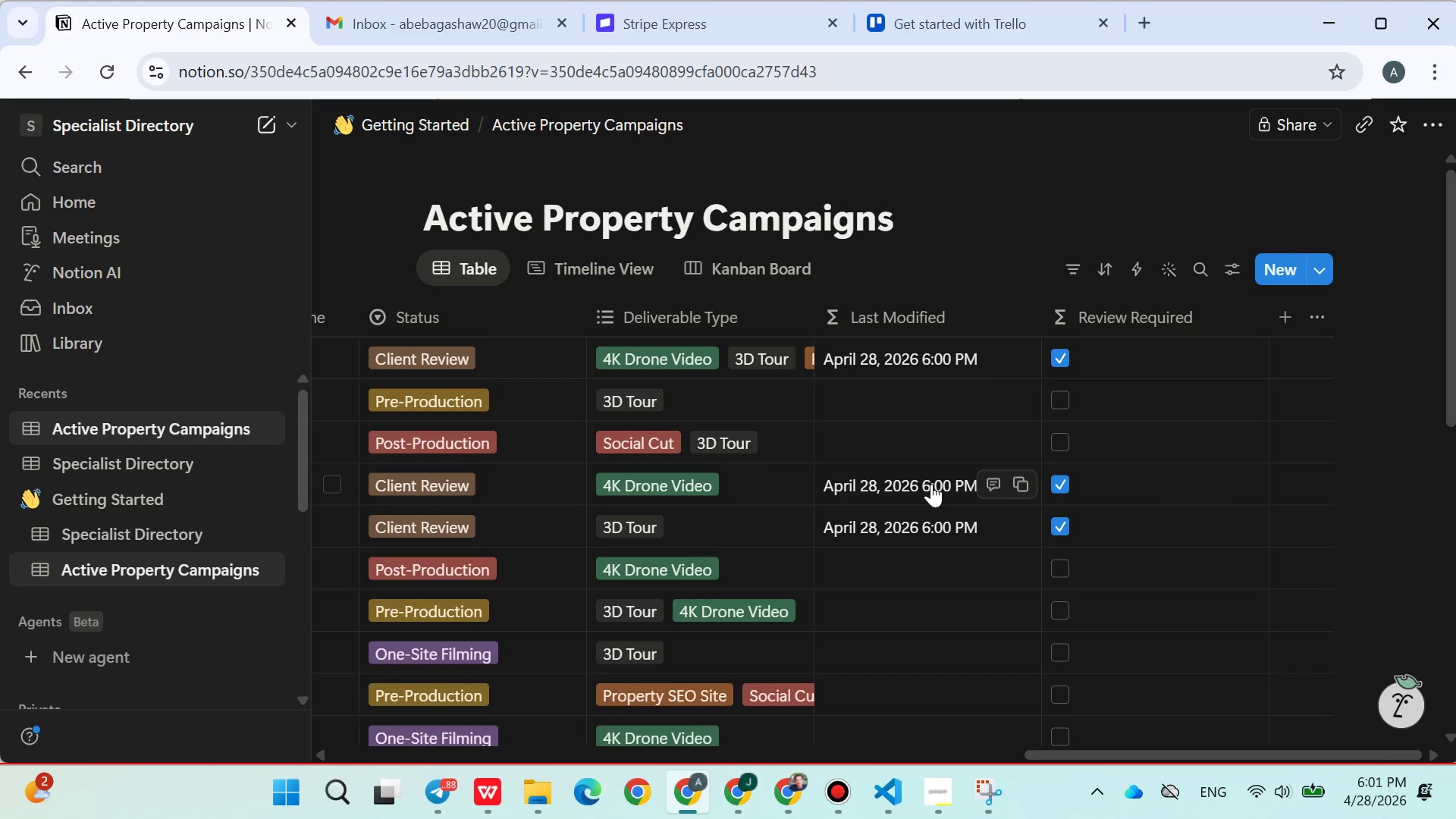 
left_click([931, 484])
 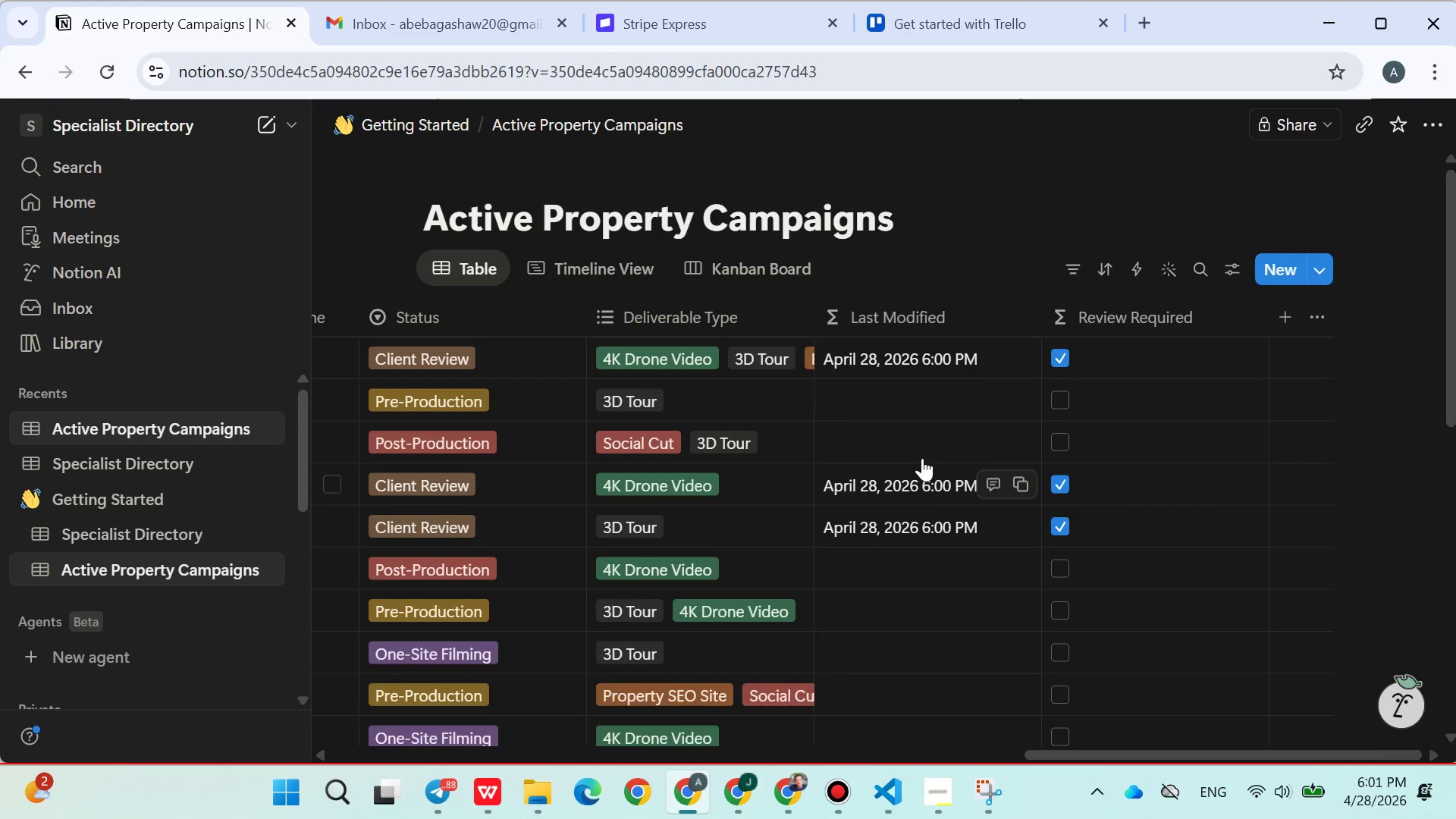 
left_click([921, 450])
 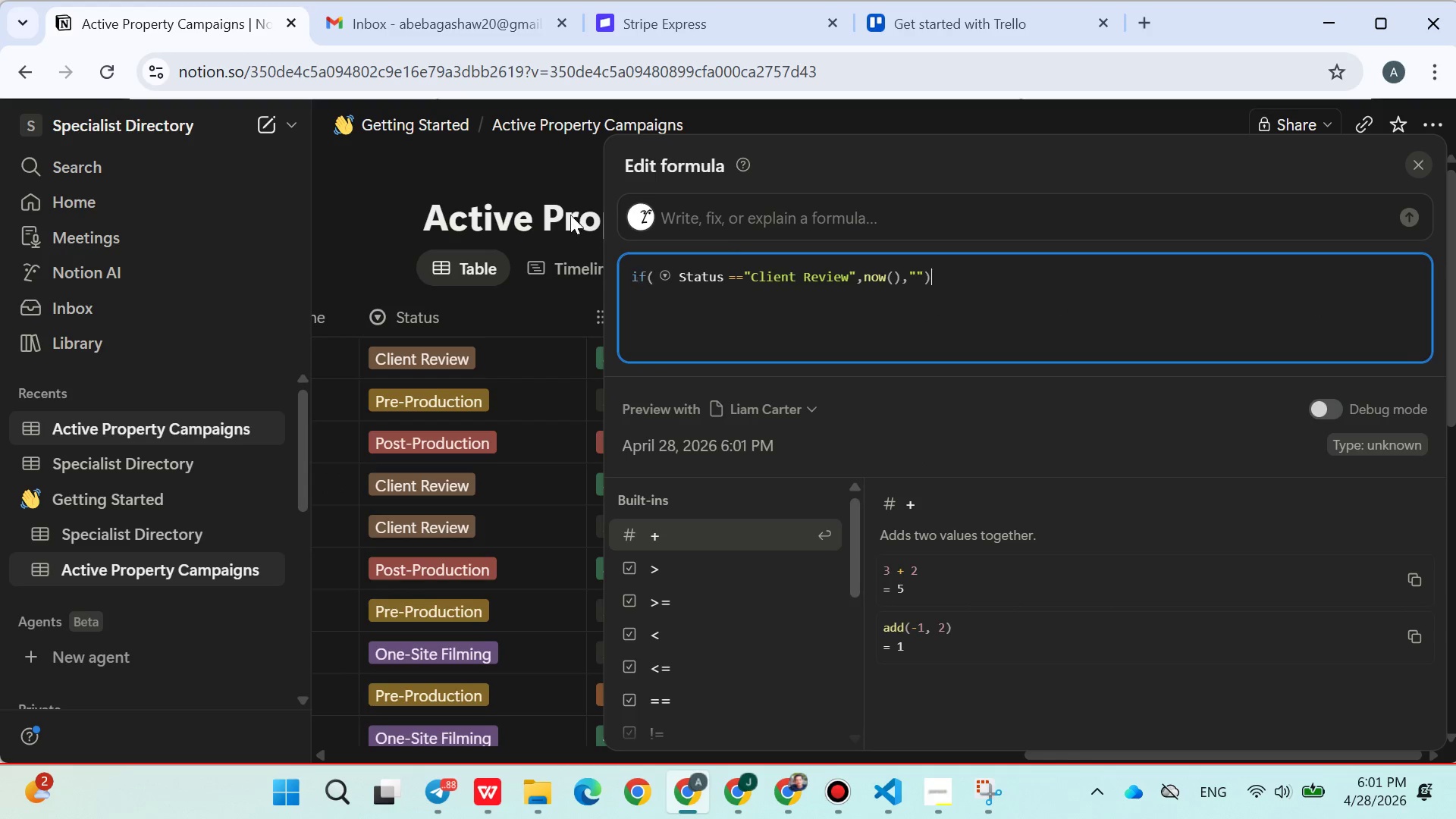 
left_click([566, 184])
 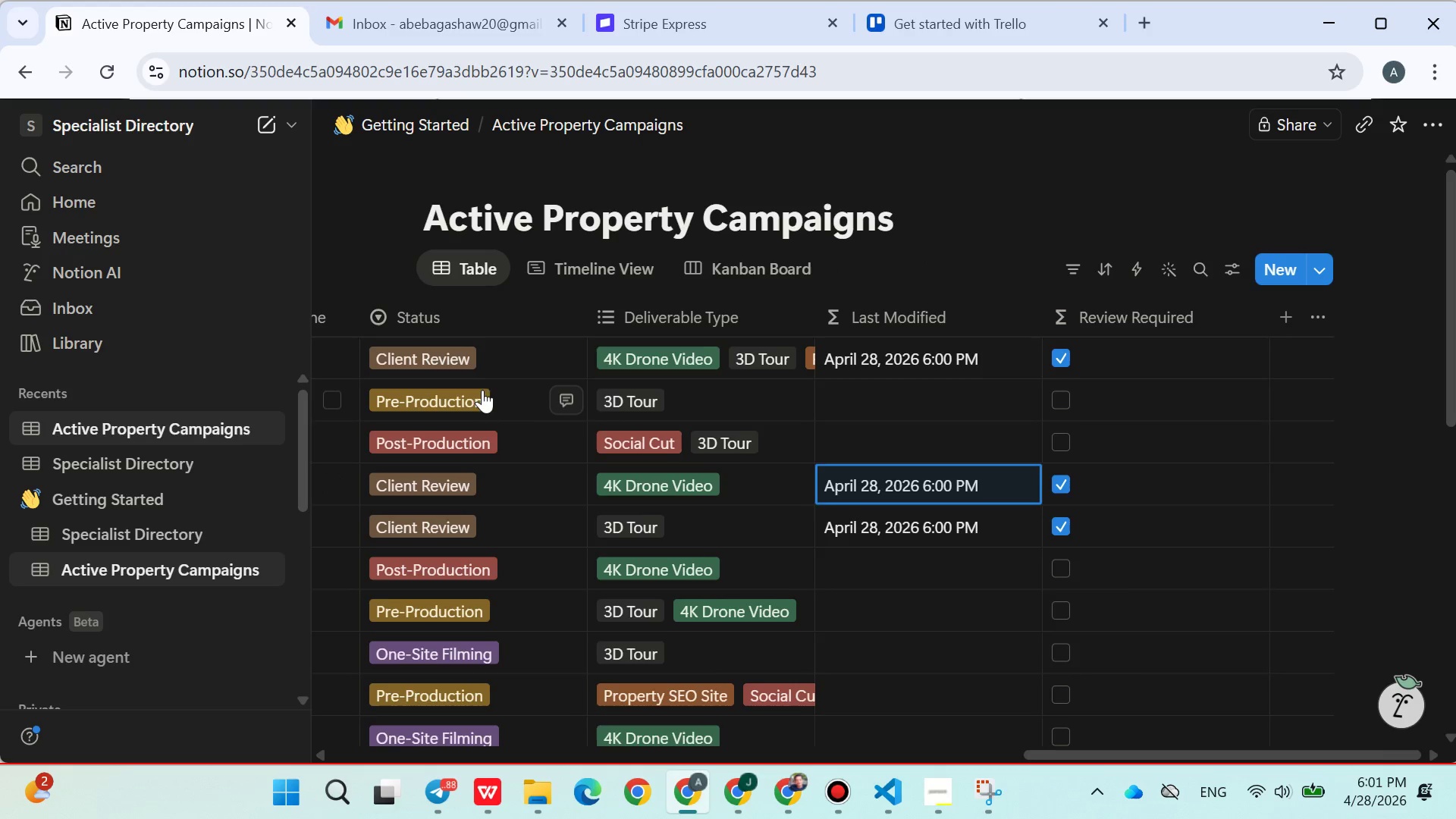 
left_click([488, 356])
 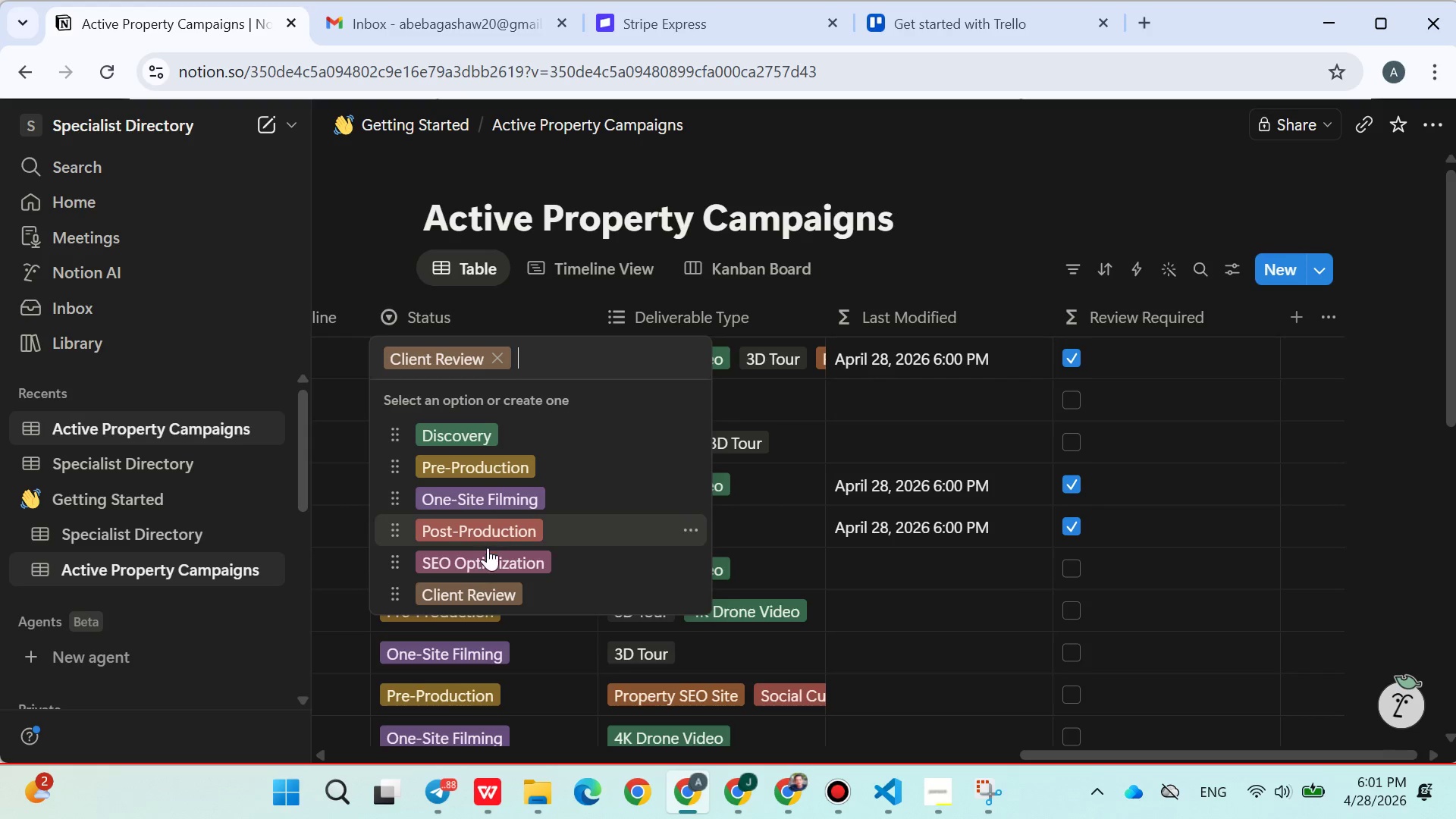 
left_click([488, 592])
 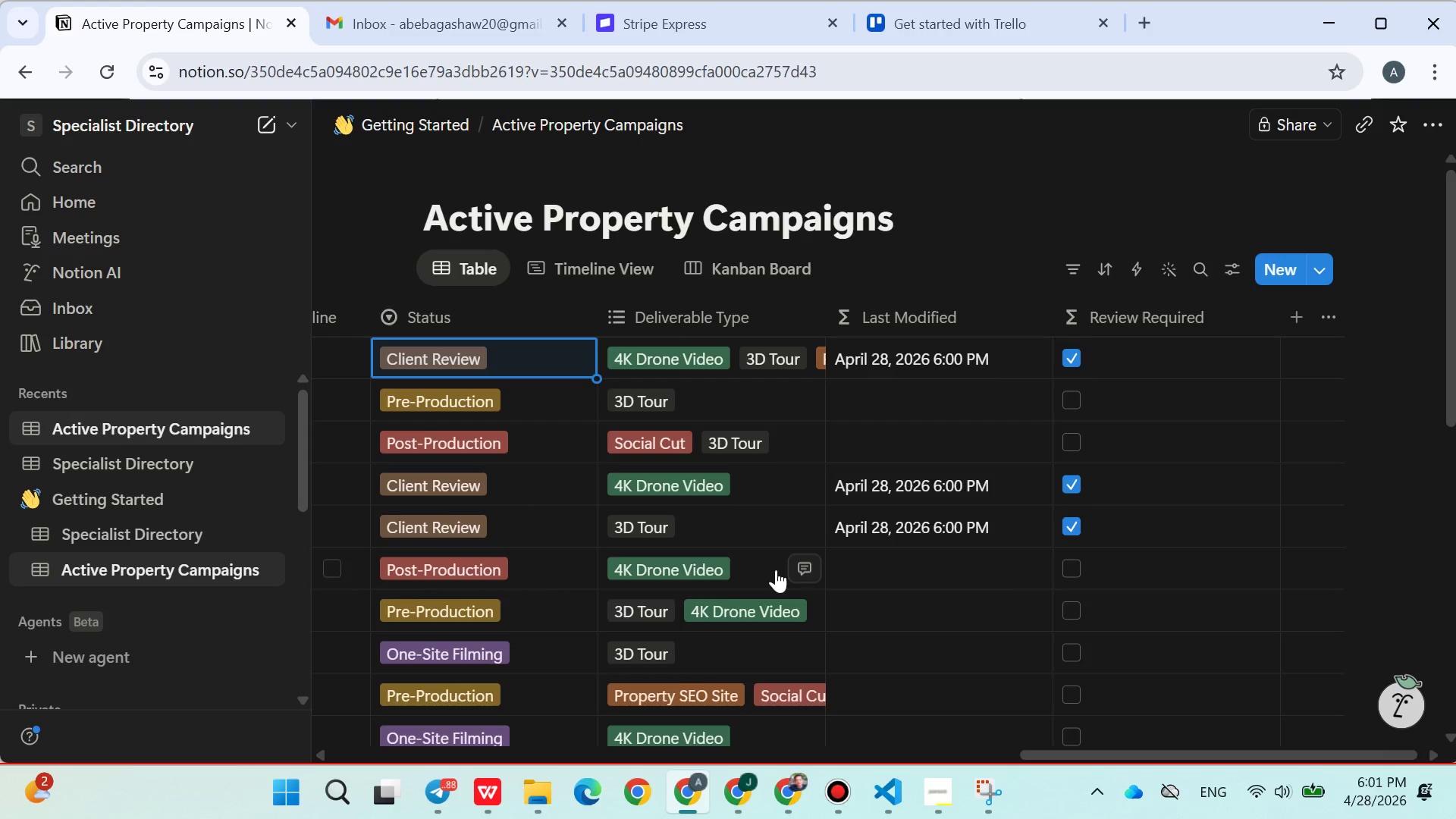 
left_click([523, 575])
 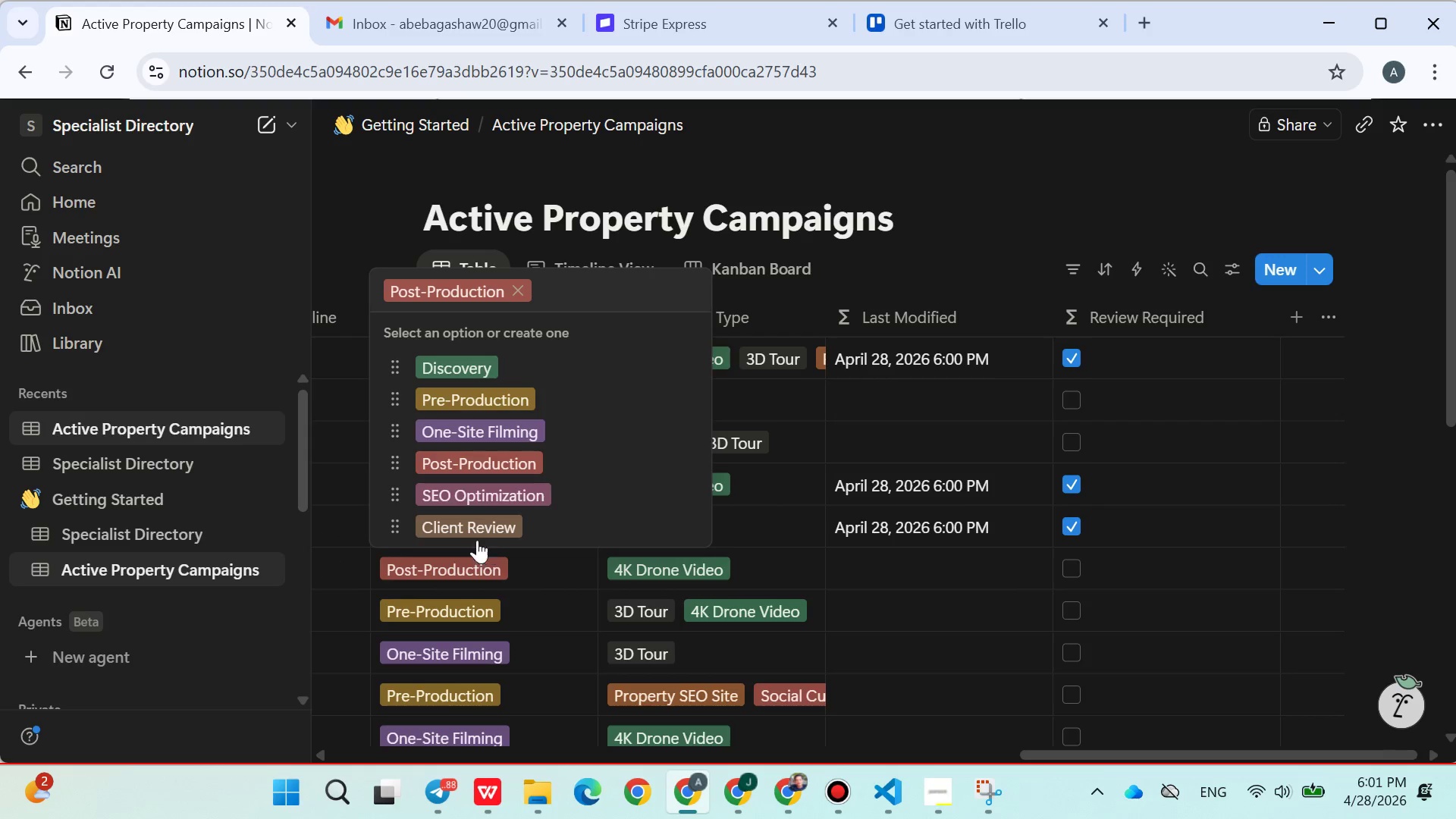 
left_click([475, 527])
 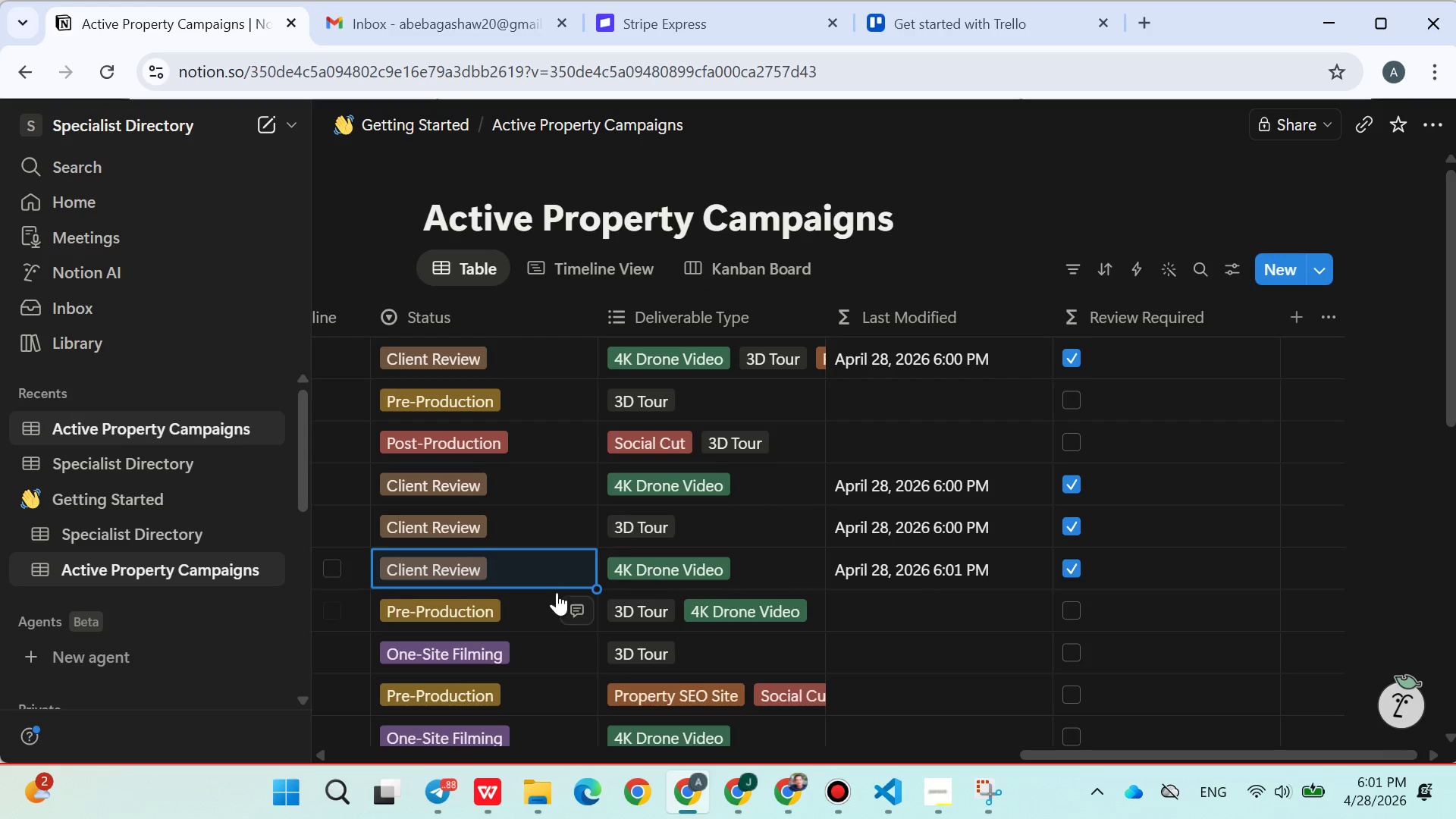 
left_click([532, 610])
 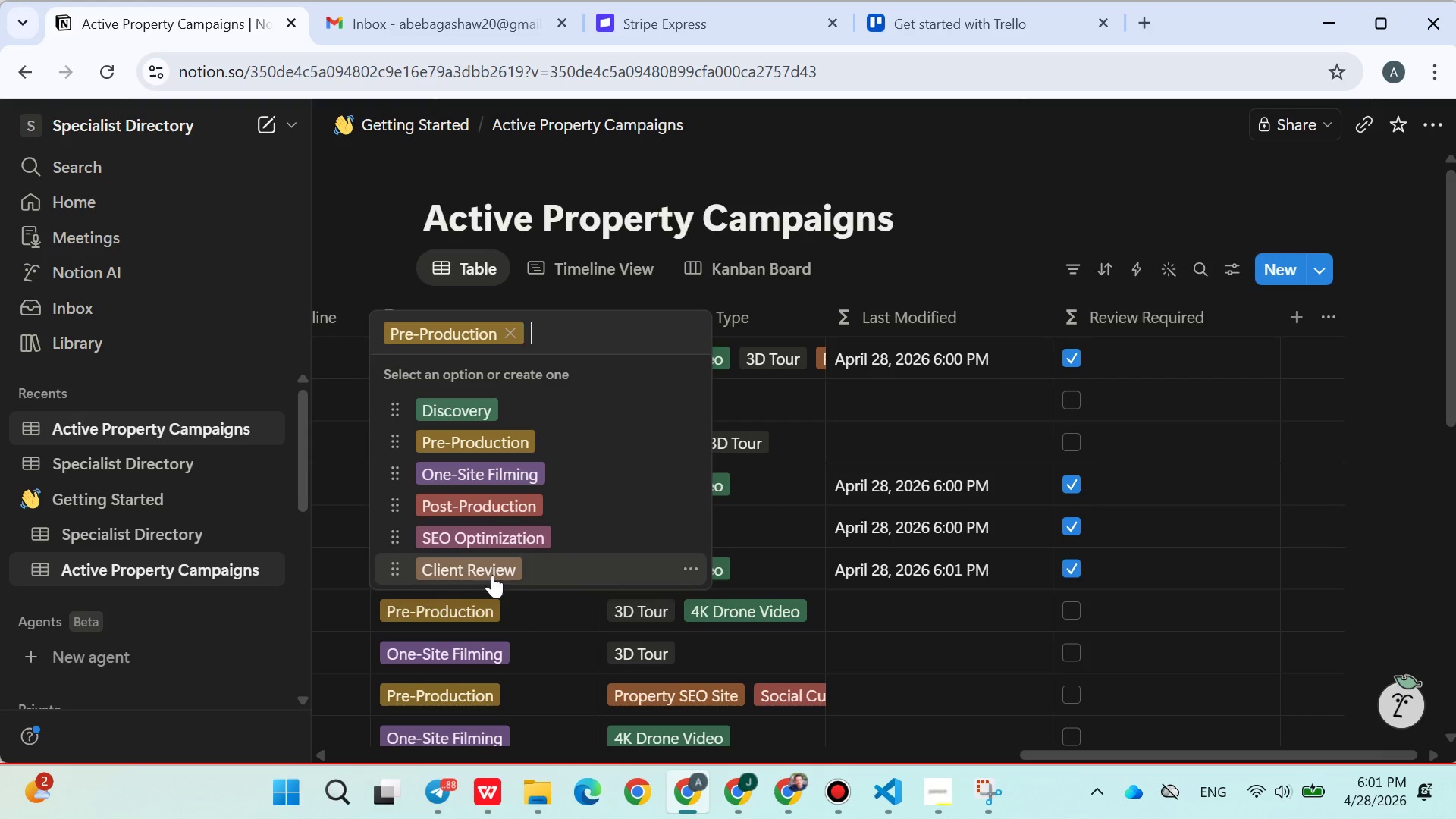 
left_click([491, 566])
 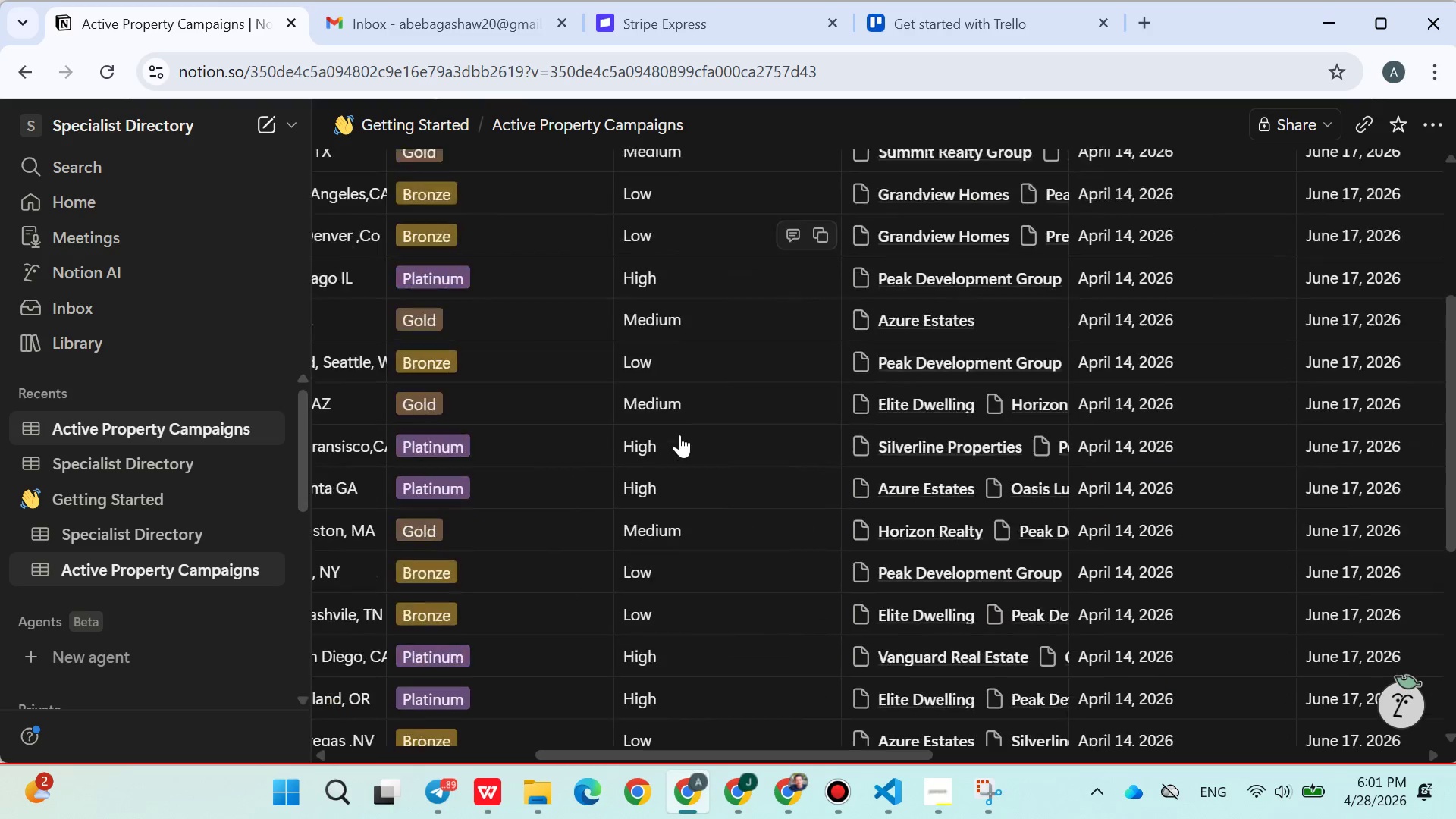 
left_click([848, 805])
 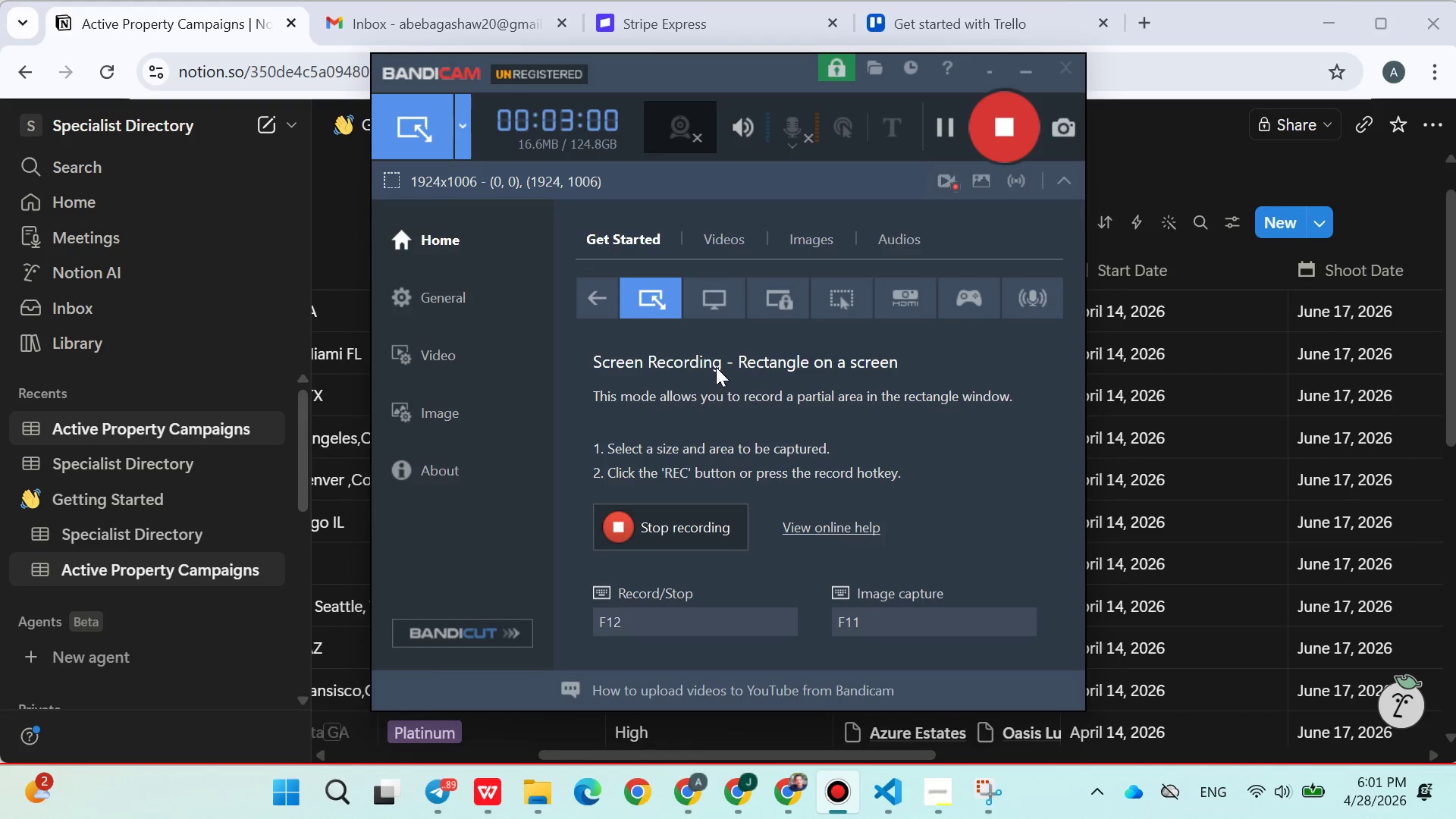 
left_click([631, 531])
 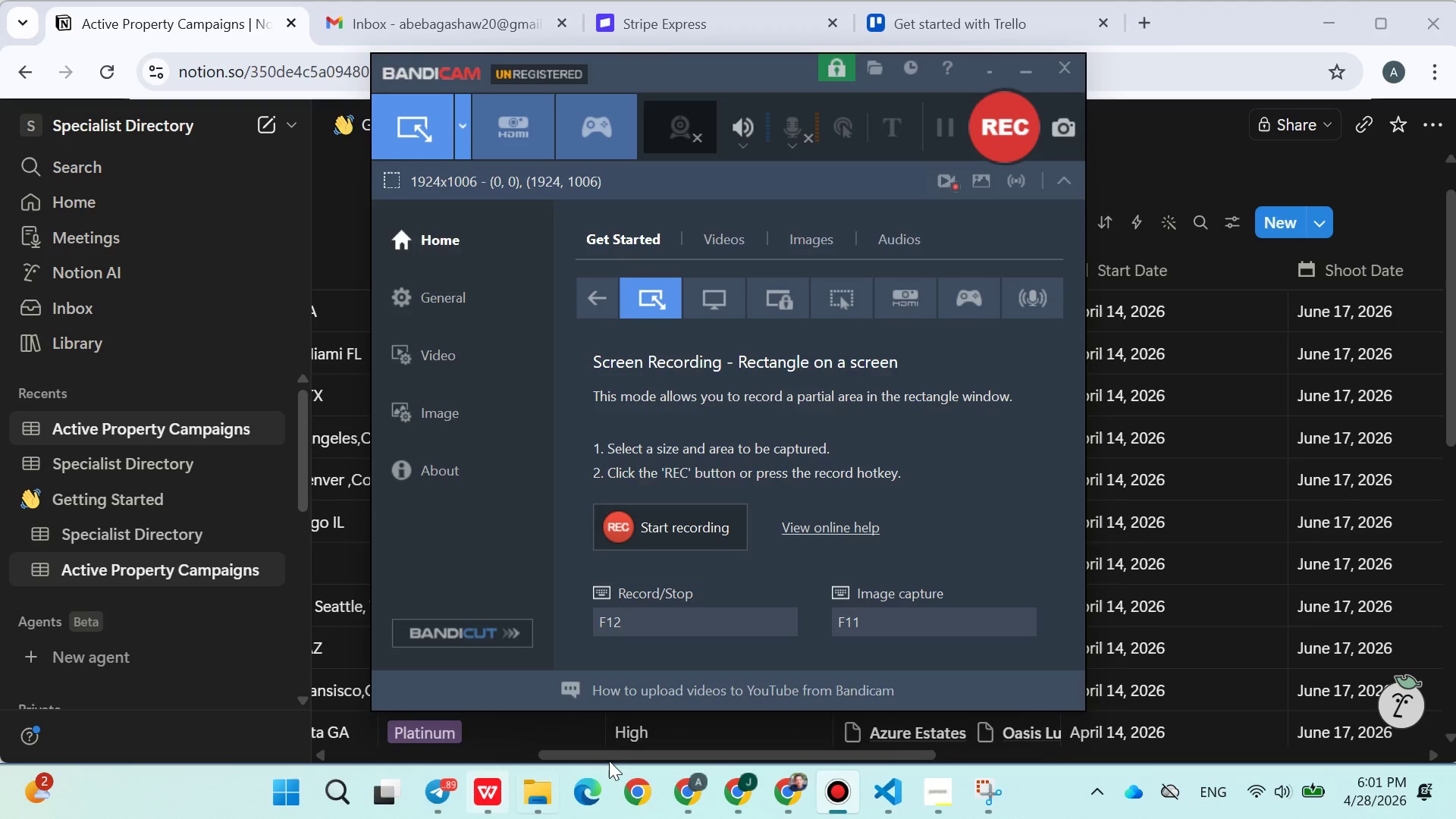 
wait(7.25)
 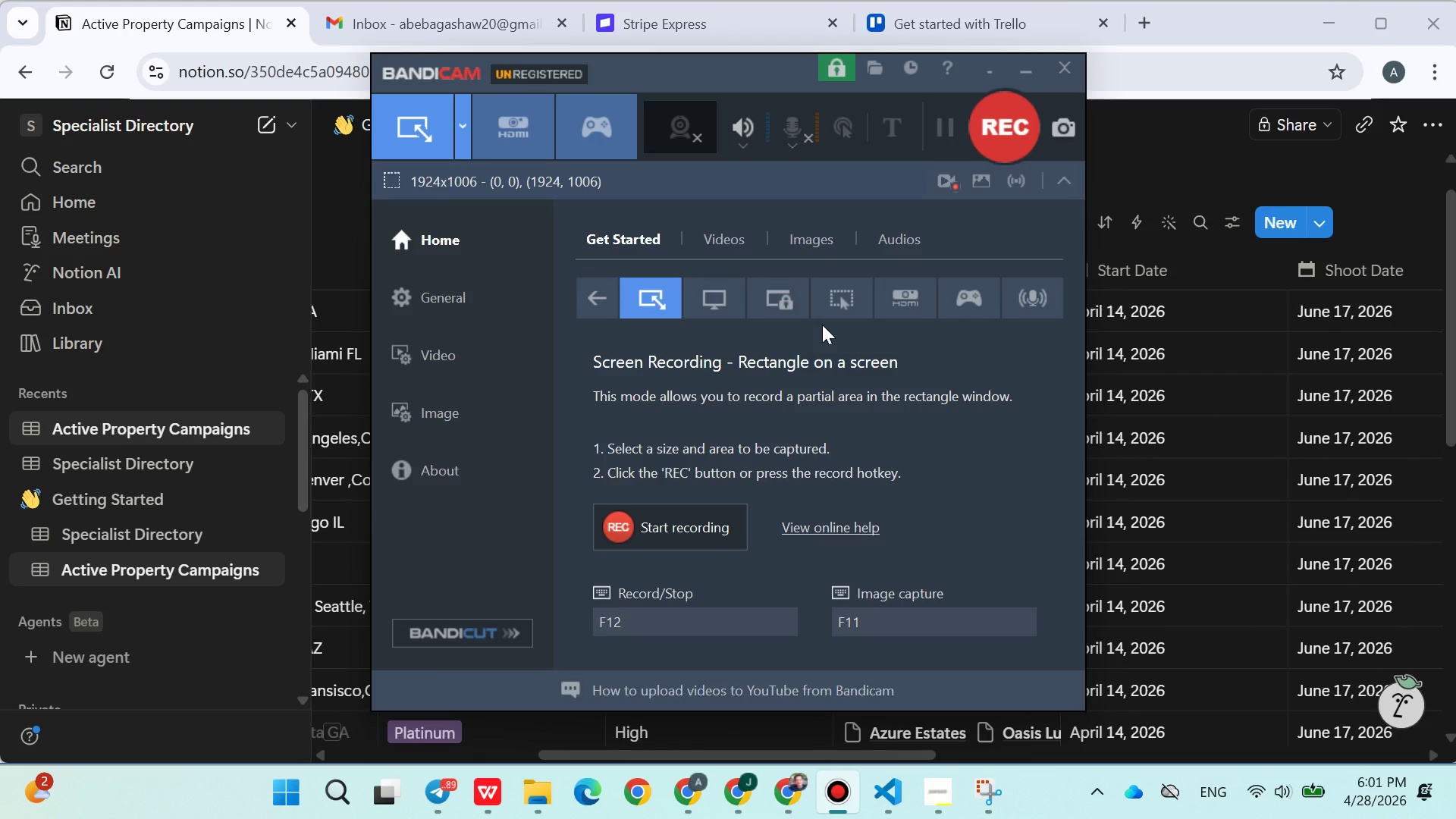 
left_click([948, 783])